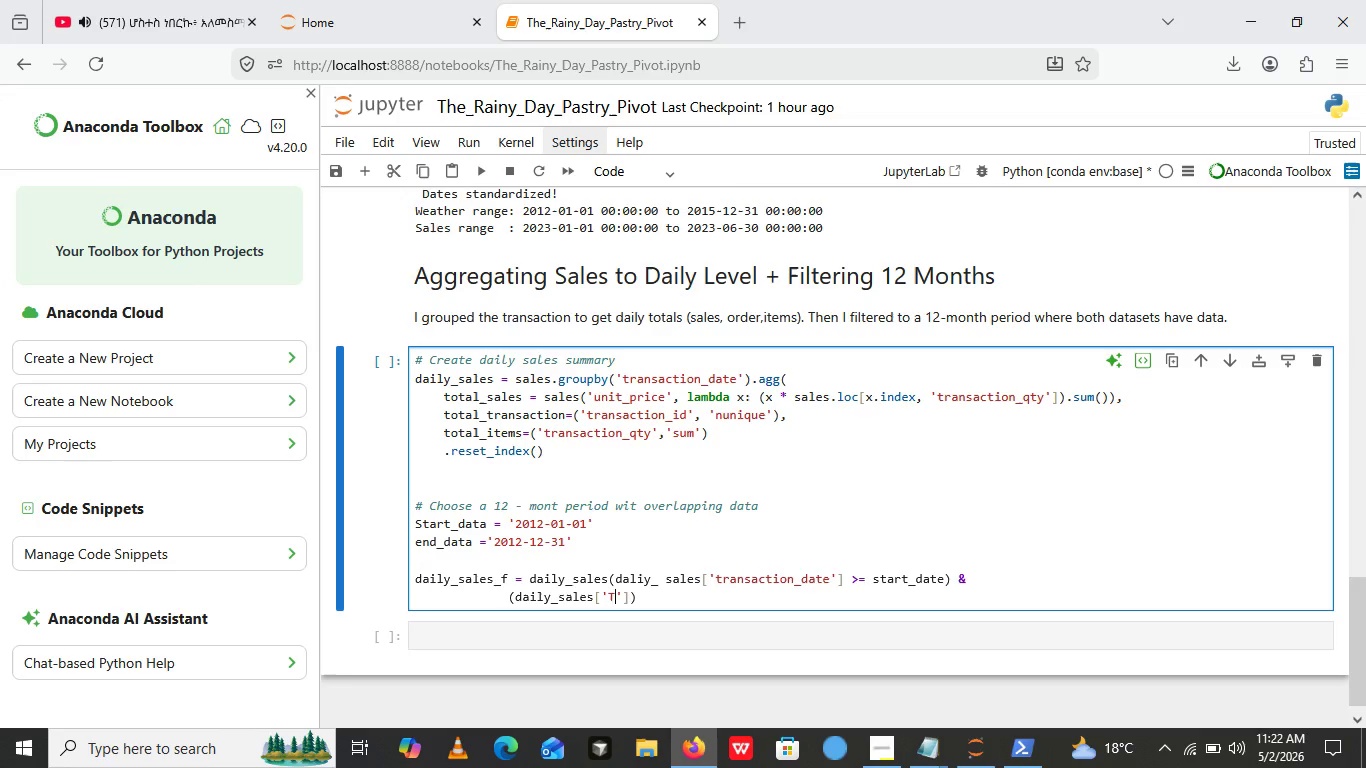 
type(Tr)
key(Backspace)
key(Backspace)
key(Backspace)
type('')
 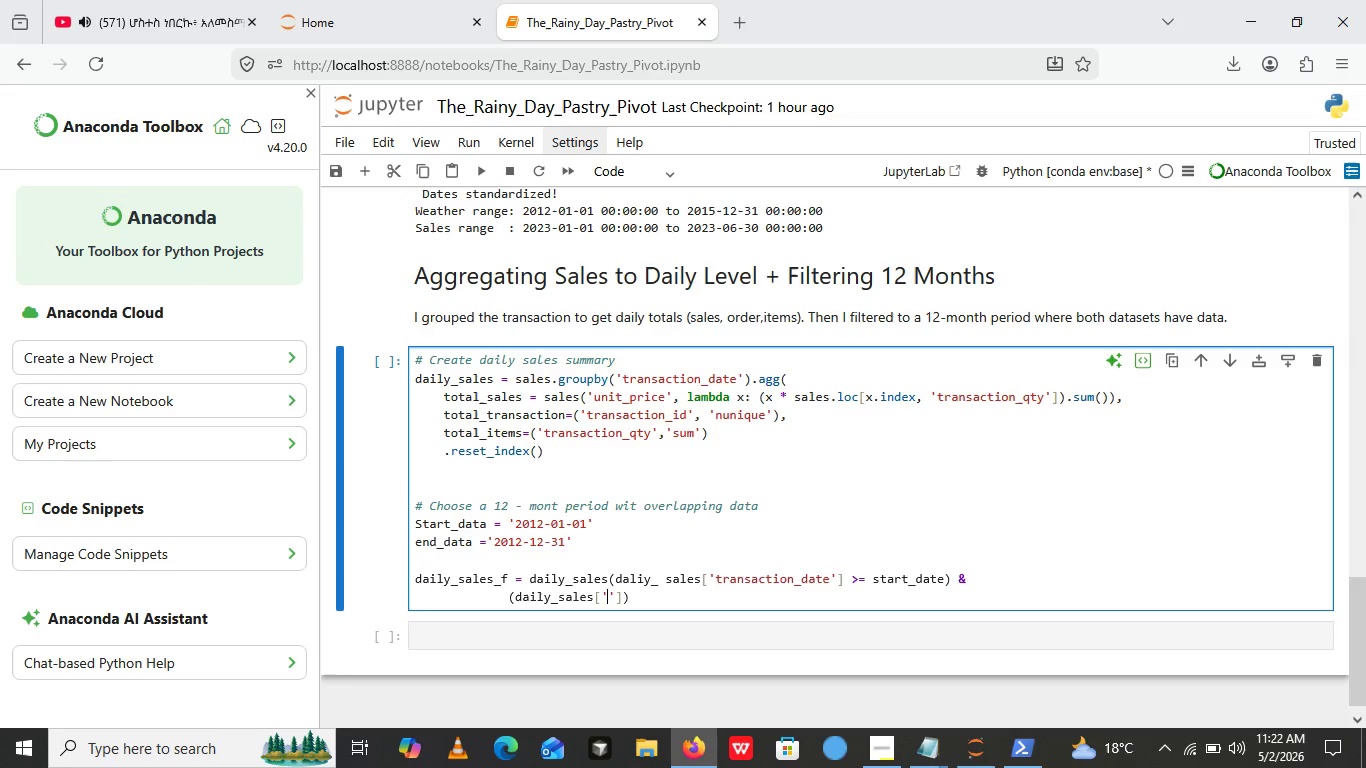 
key(ArrowLeft)
 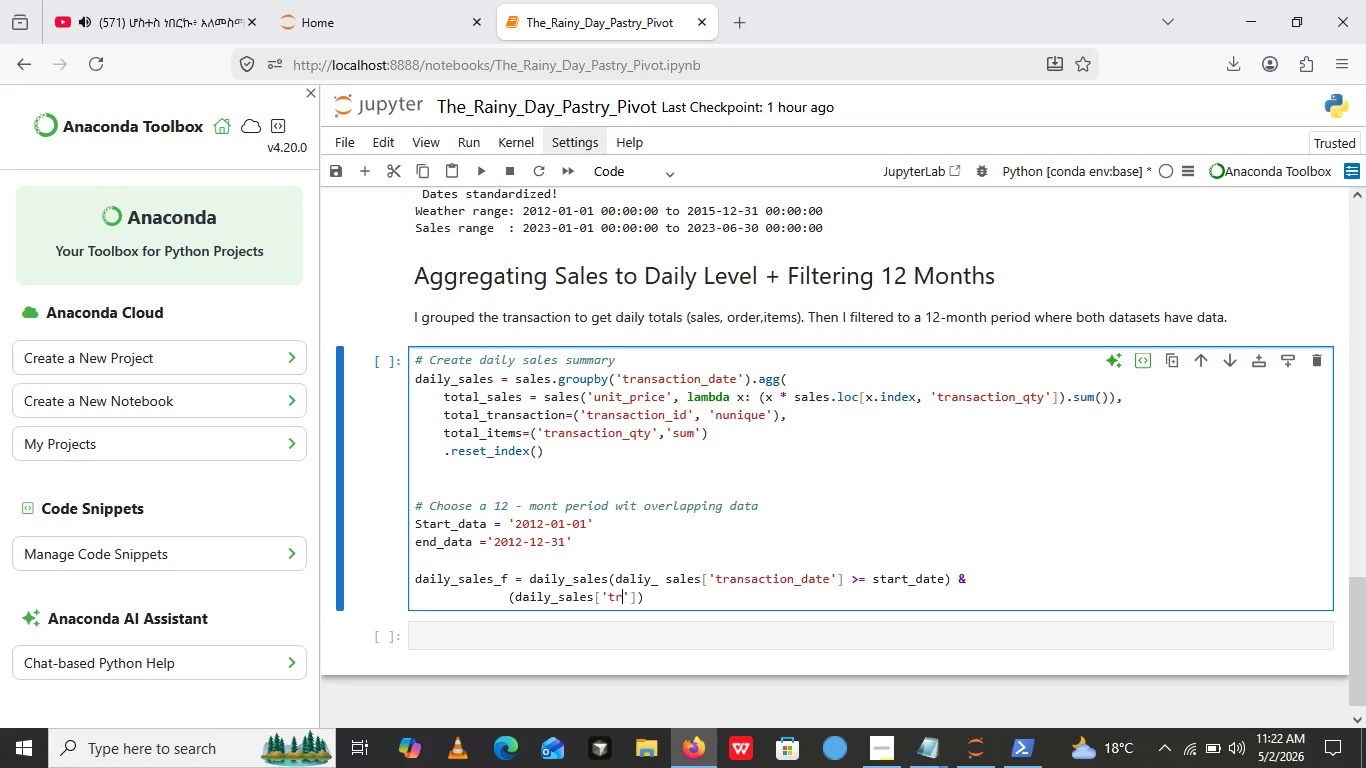 
type(transaction_dataa)
key(Backspace)
type(e)
 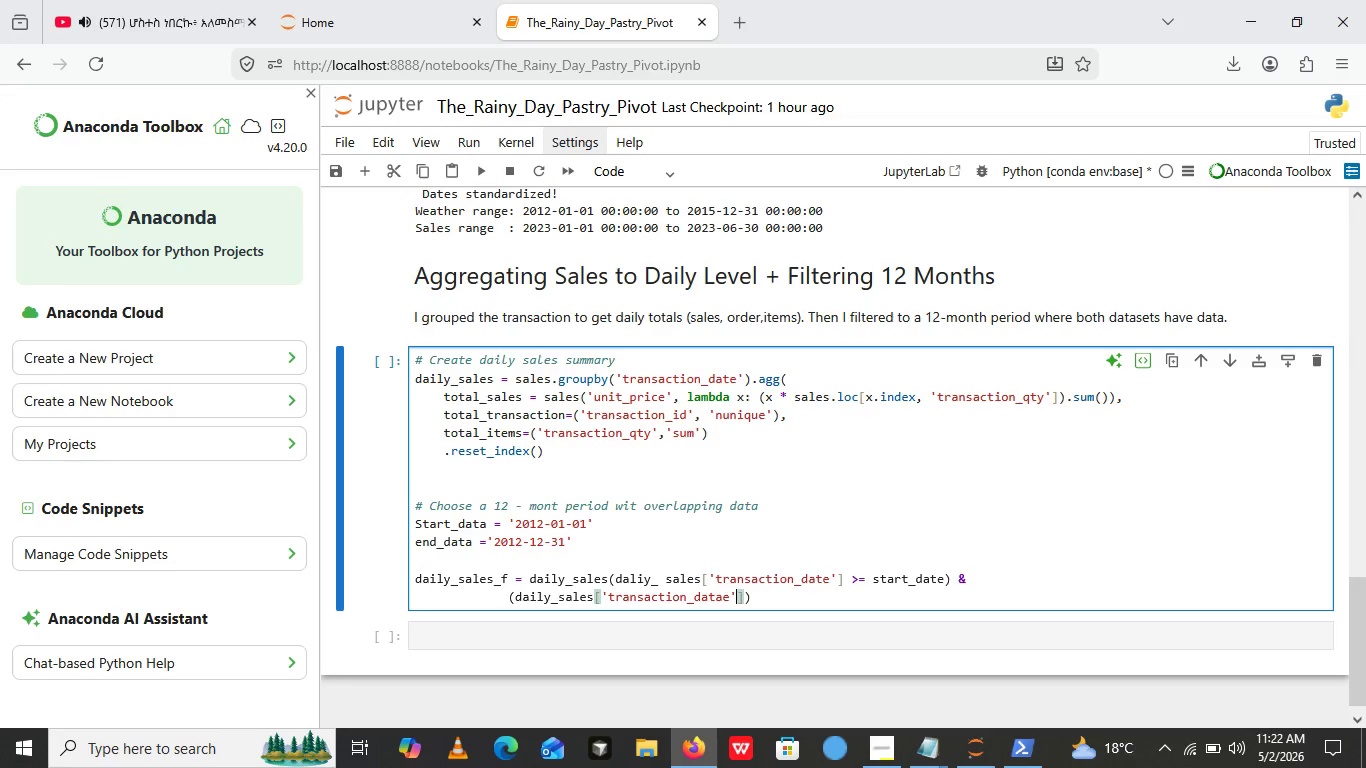 
key(ArrowRight)
 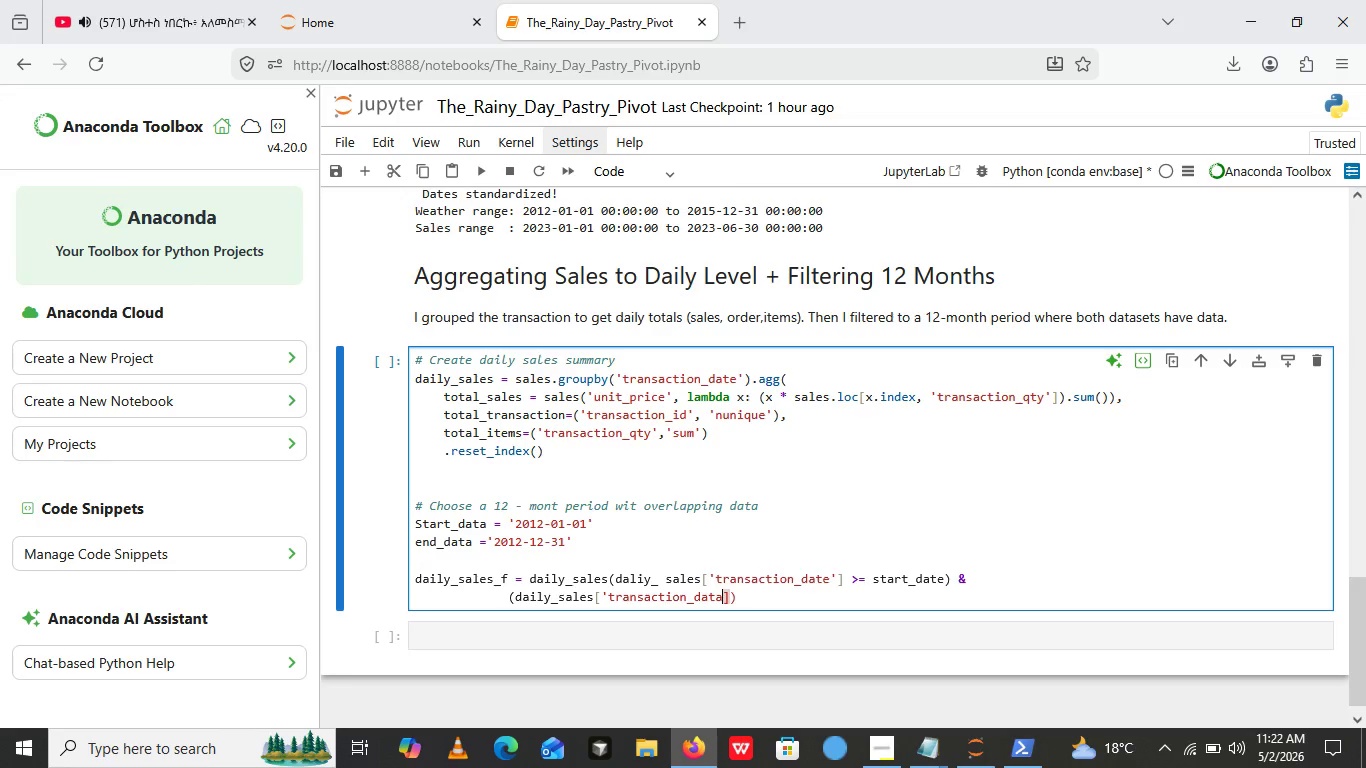 
key(Backspace)
 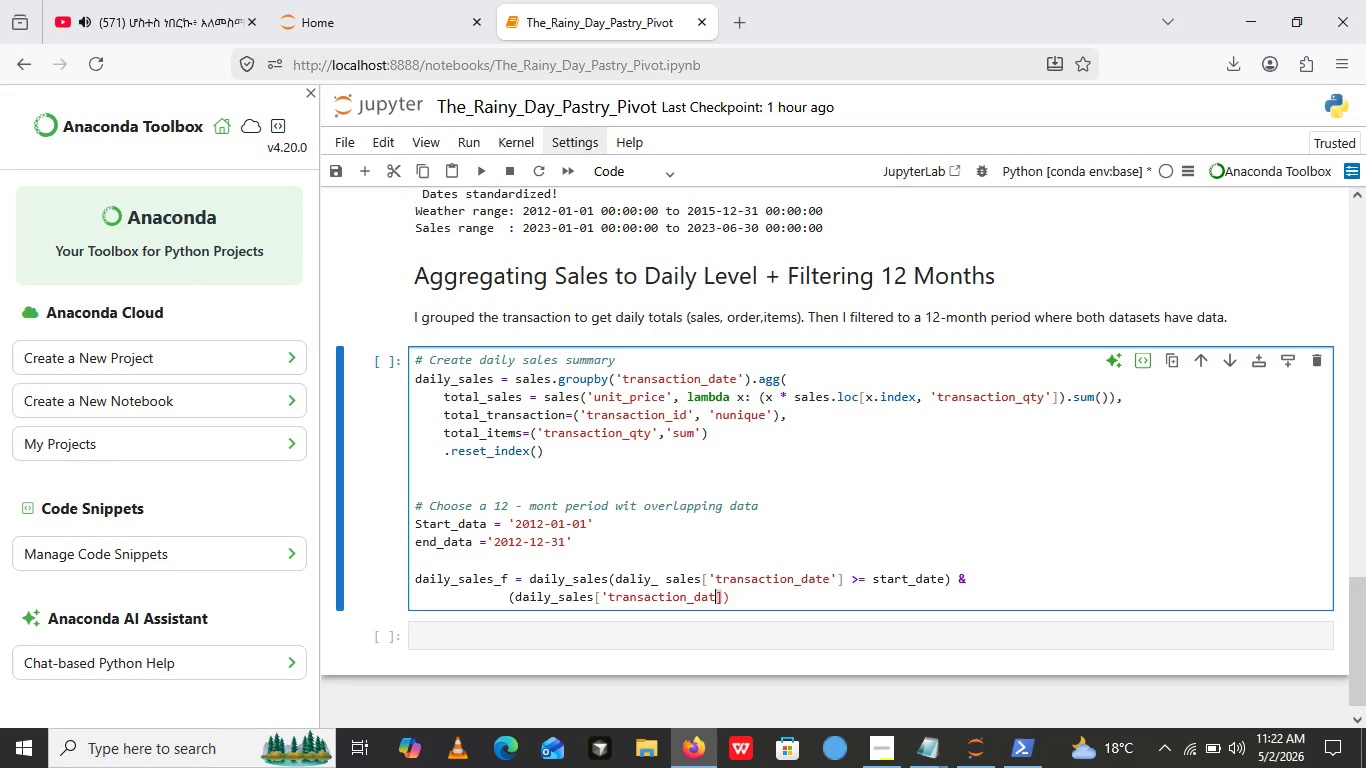 
key(Backspace)
 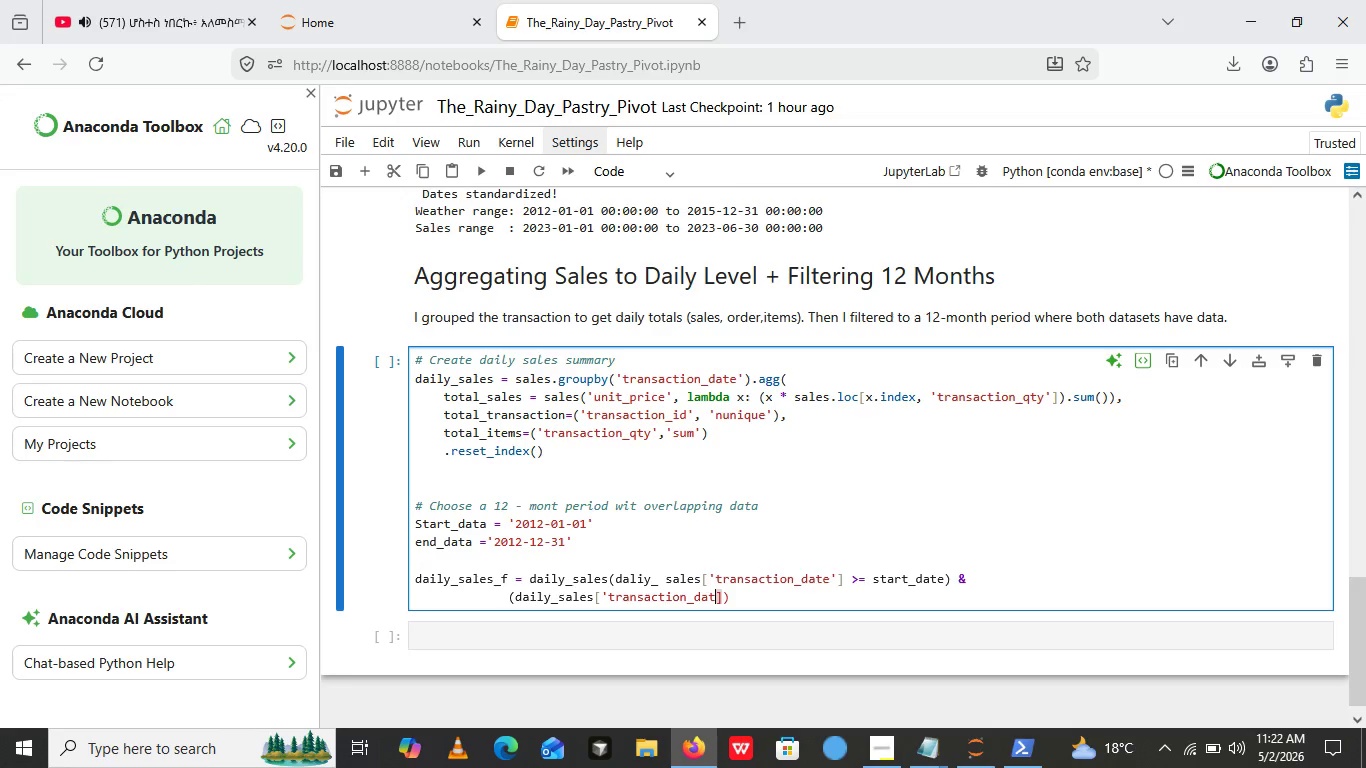 
key(Backspace)
 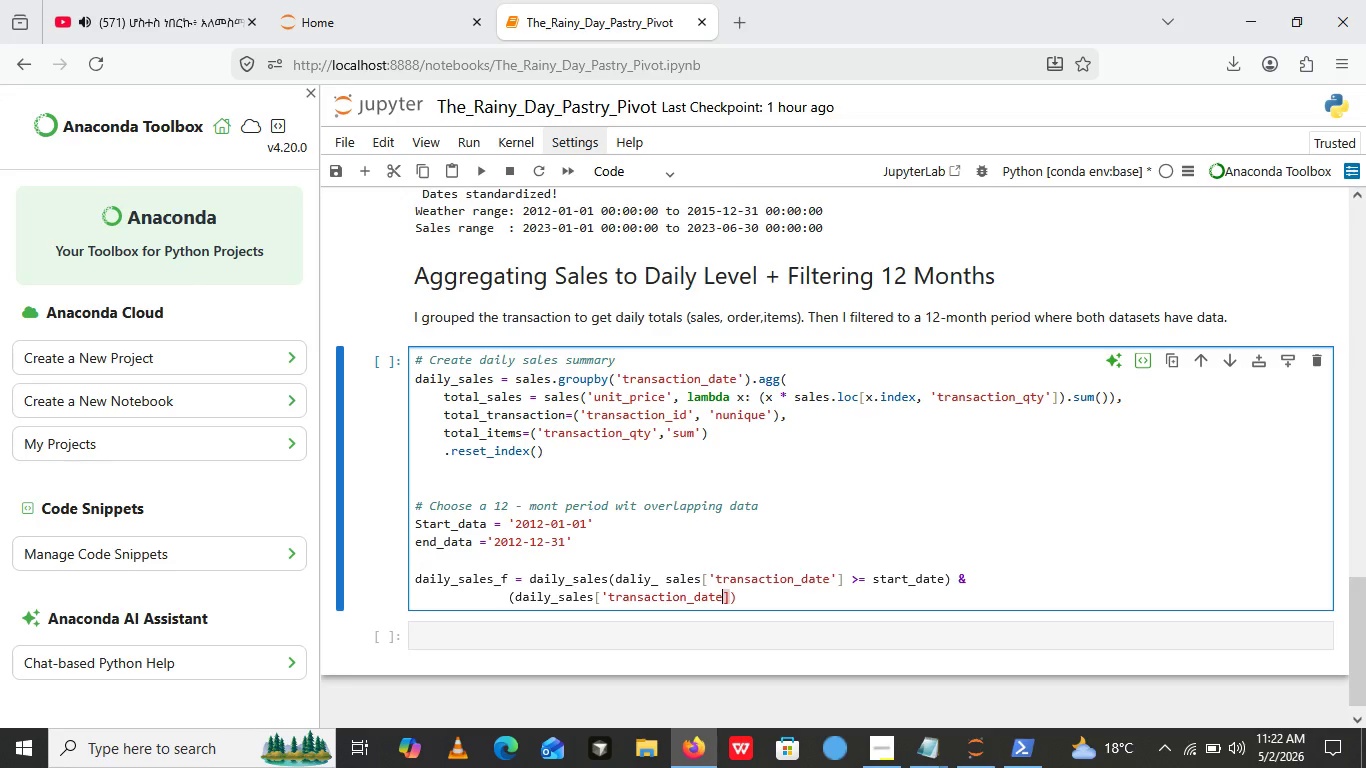 
key(E)
 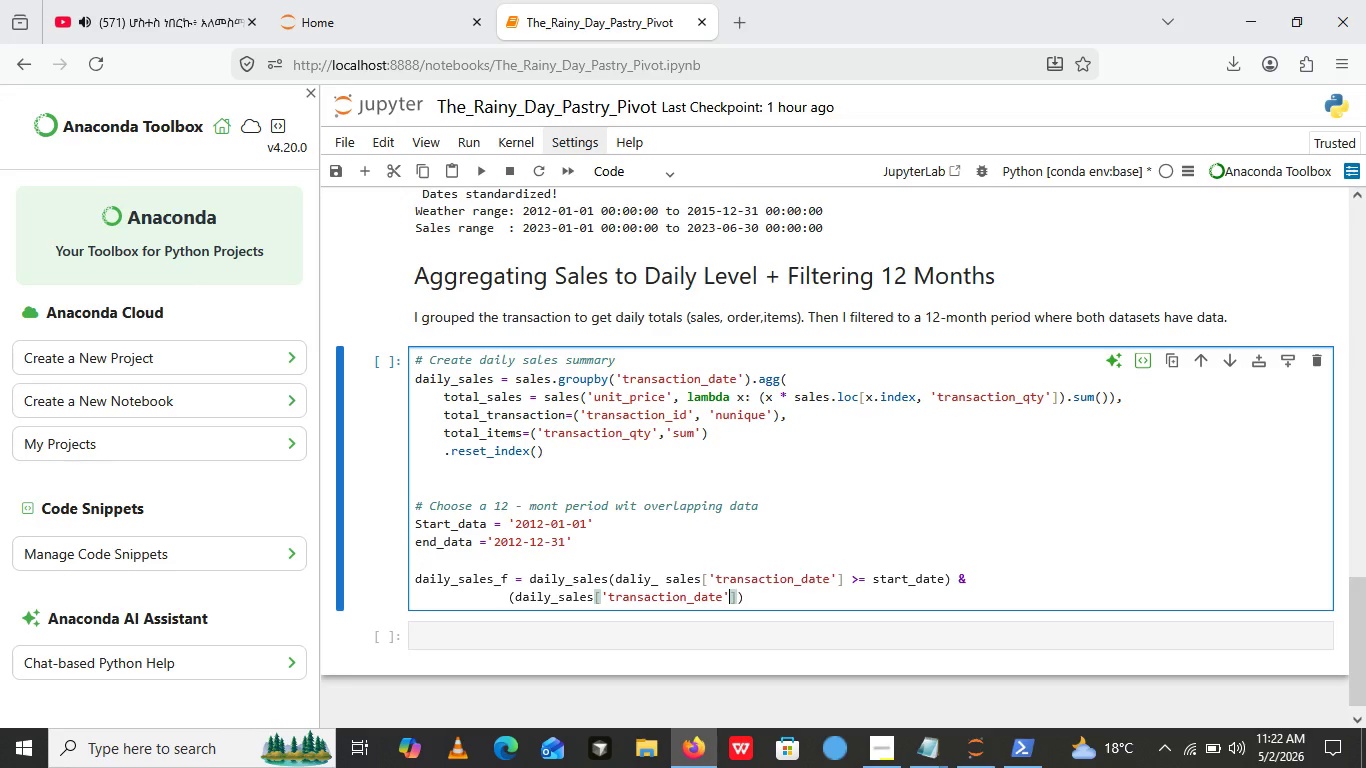 
key(Quote)
 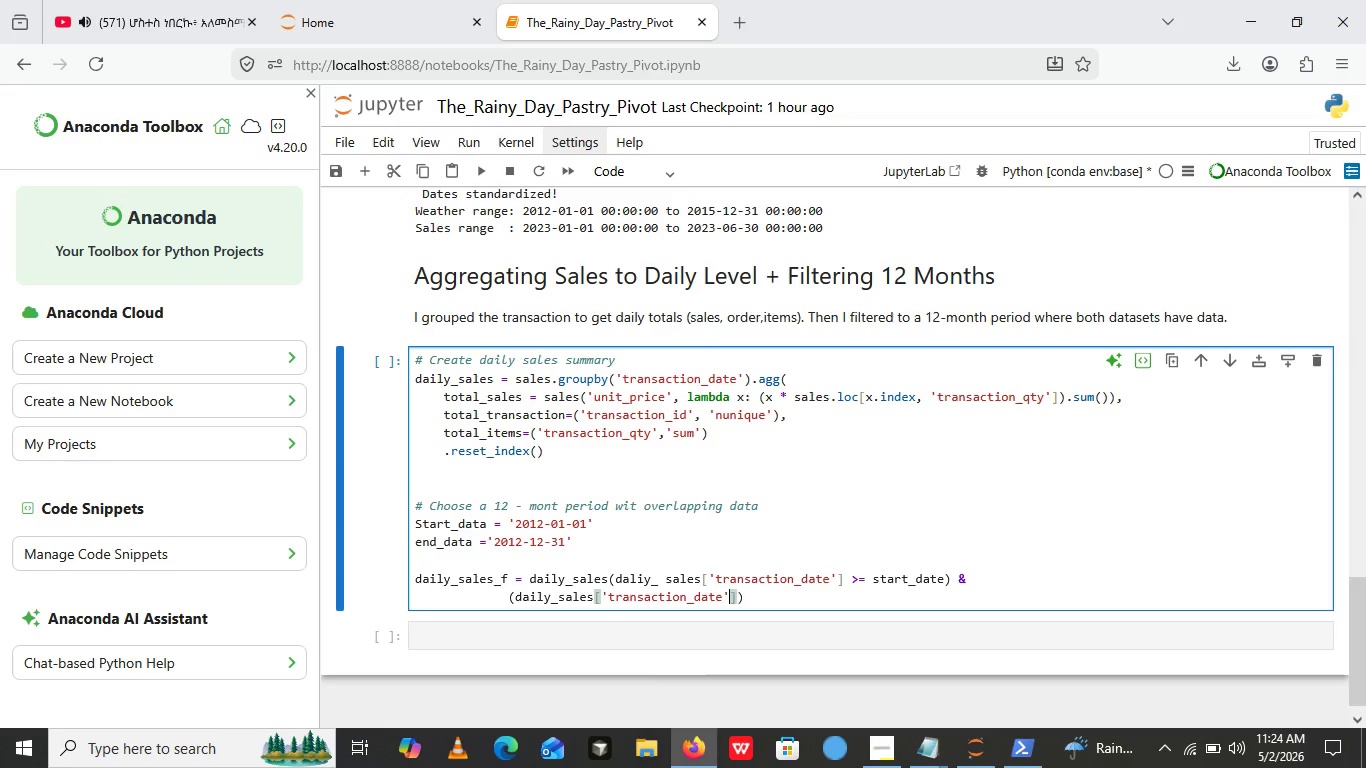 
wait(94.75)
 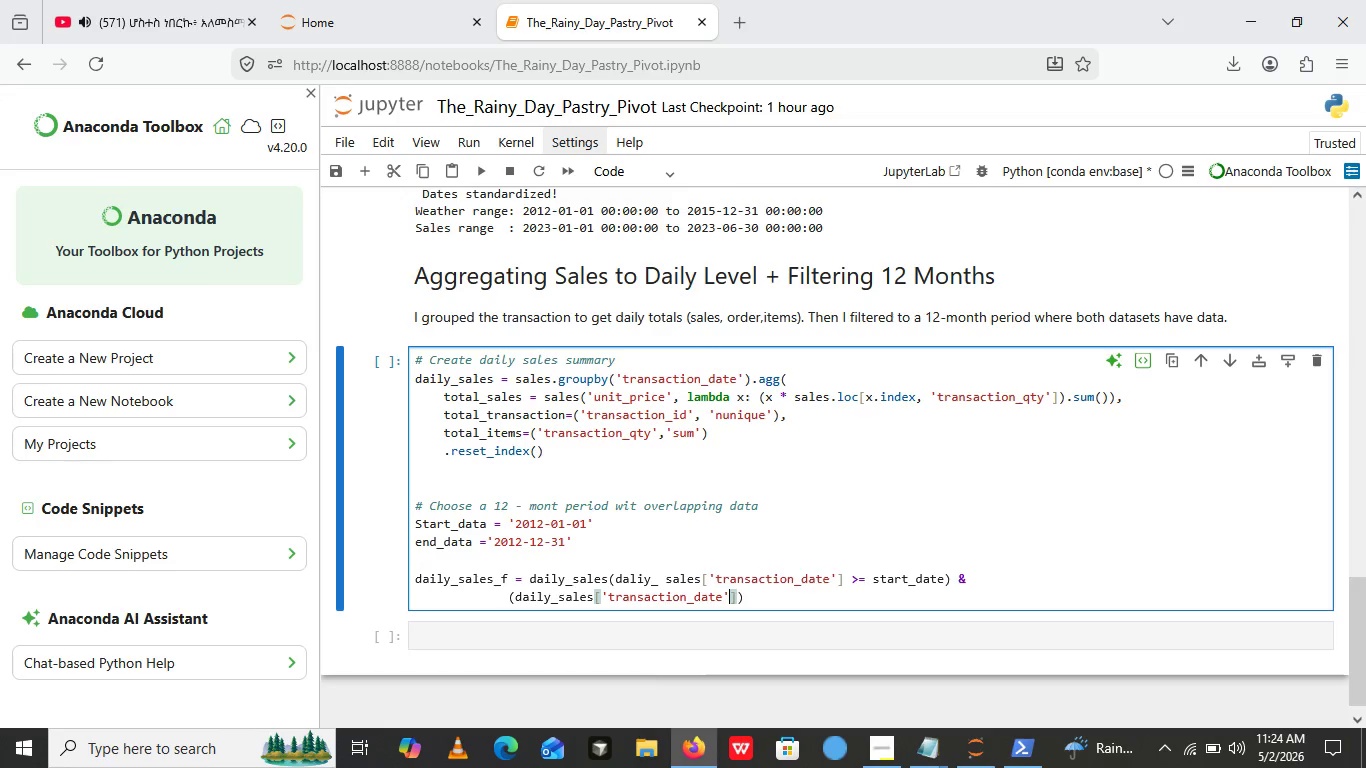 
key(ArrowRight)
 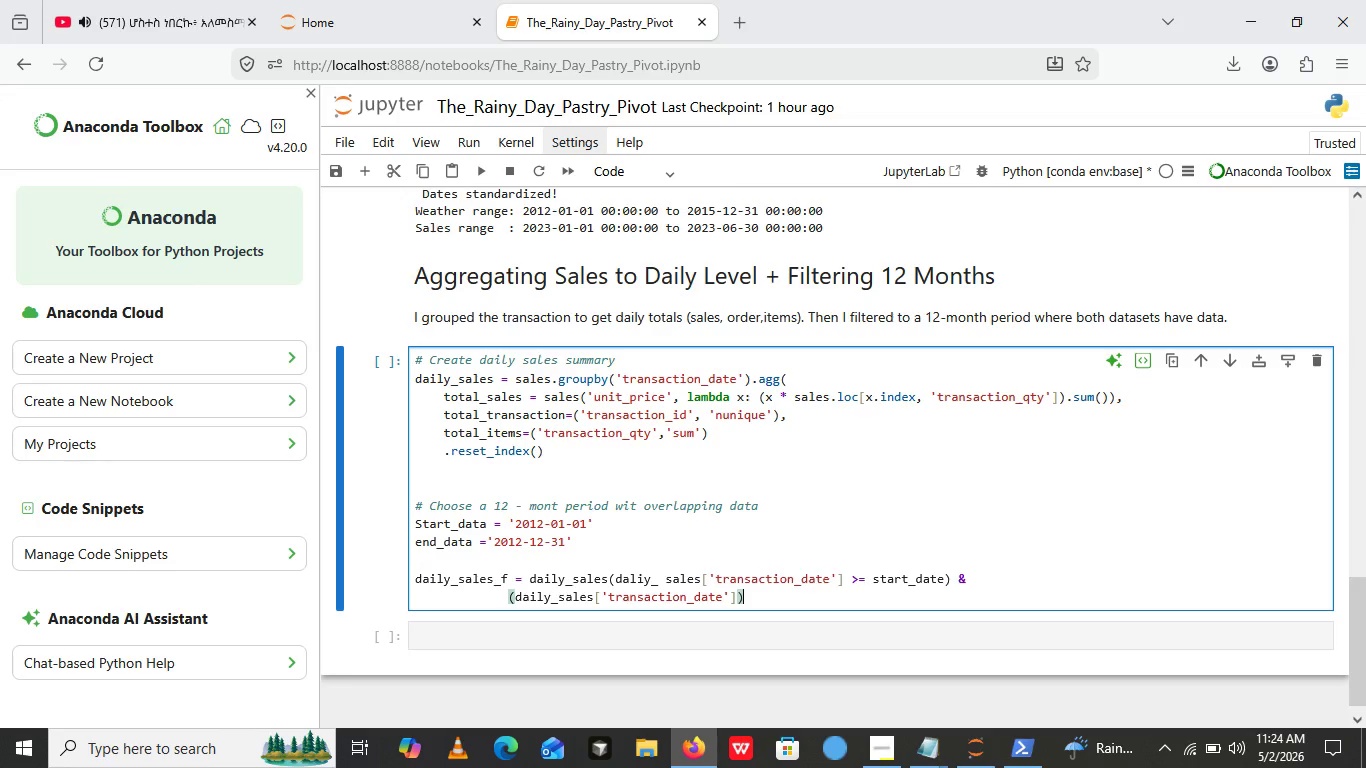 
key(ArrowRight)
 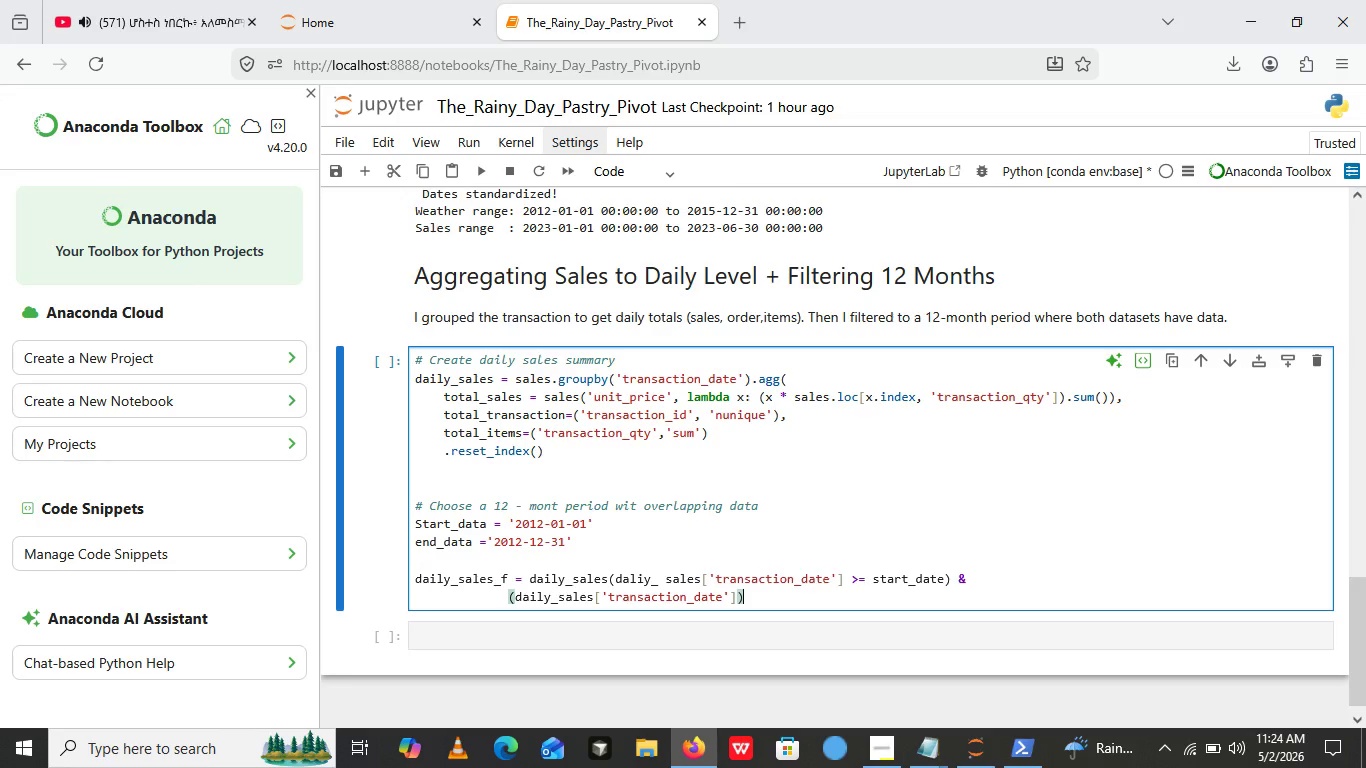 
key(ArrowLeft)
 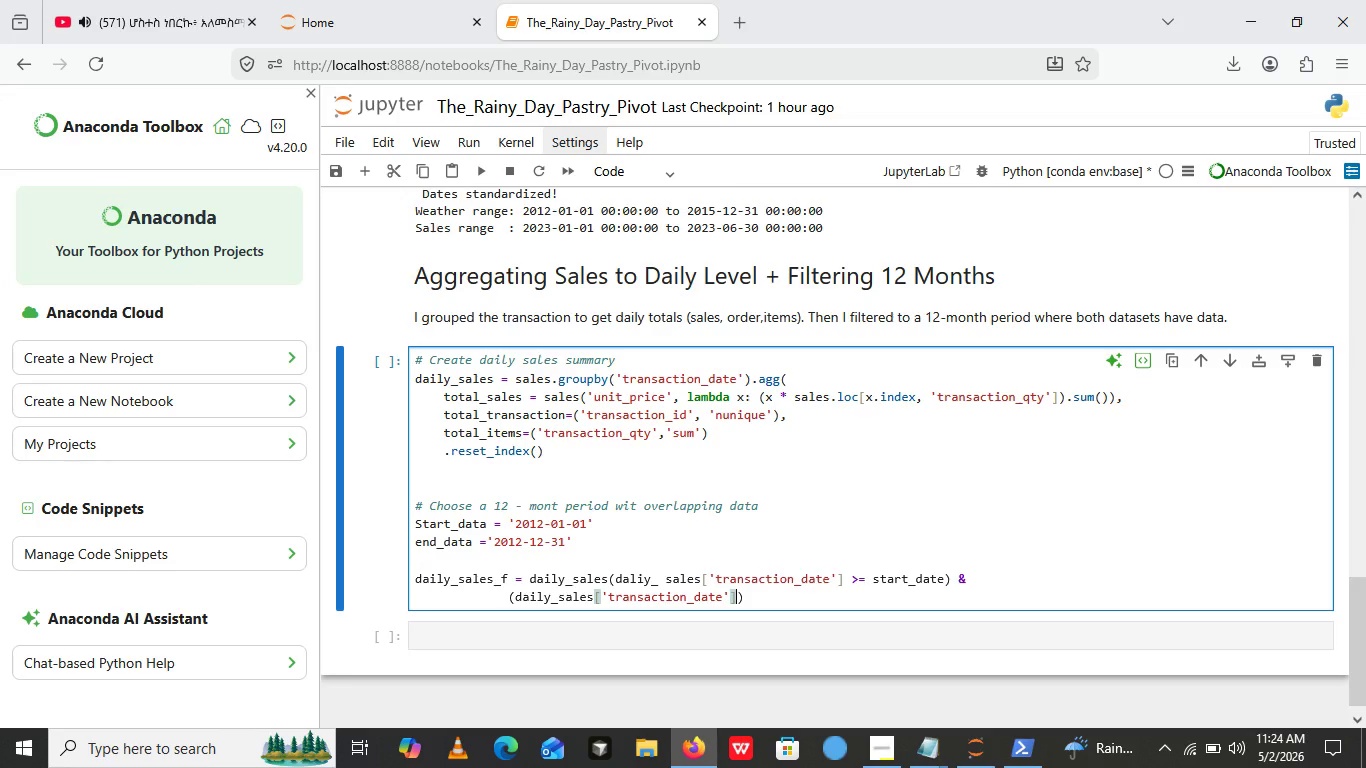 
type(<= end_data)
 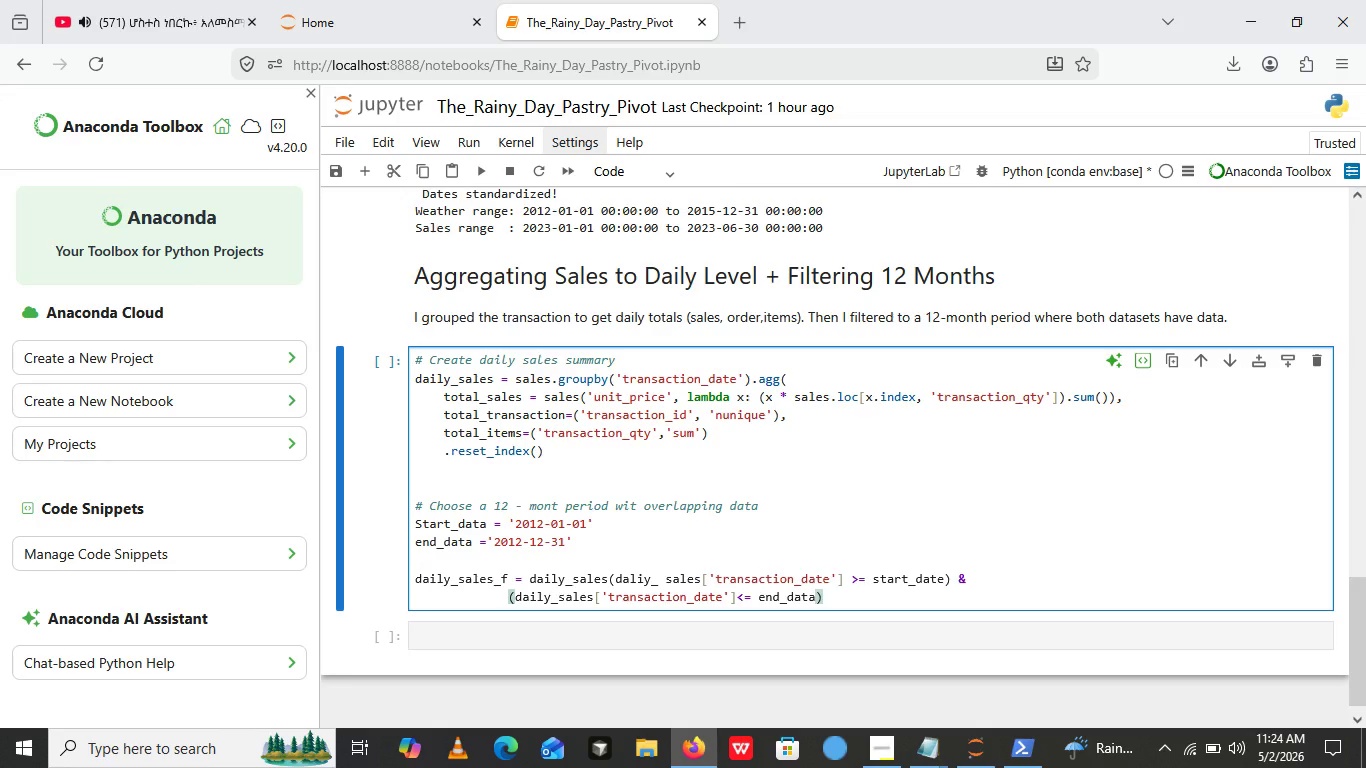 
key(Shift+0)
 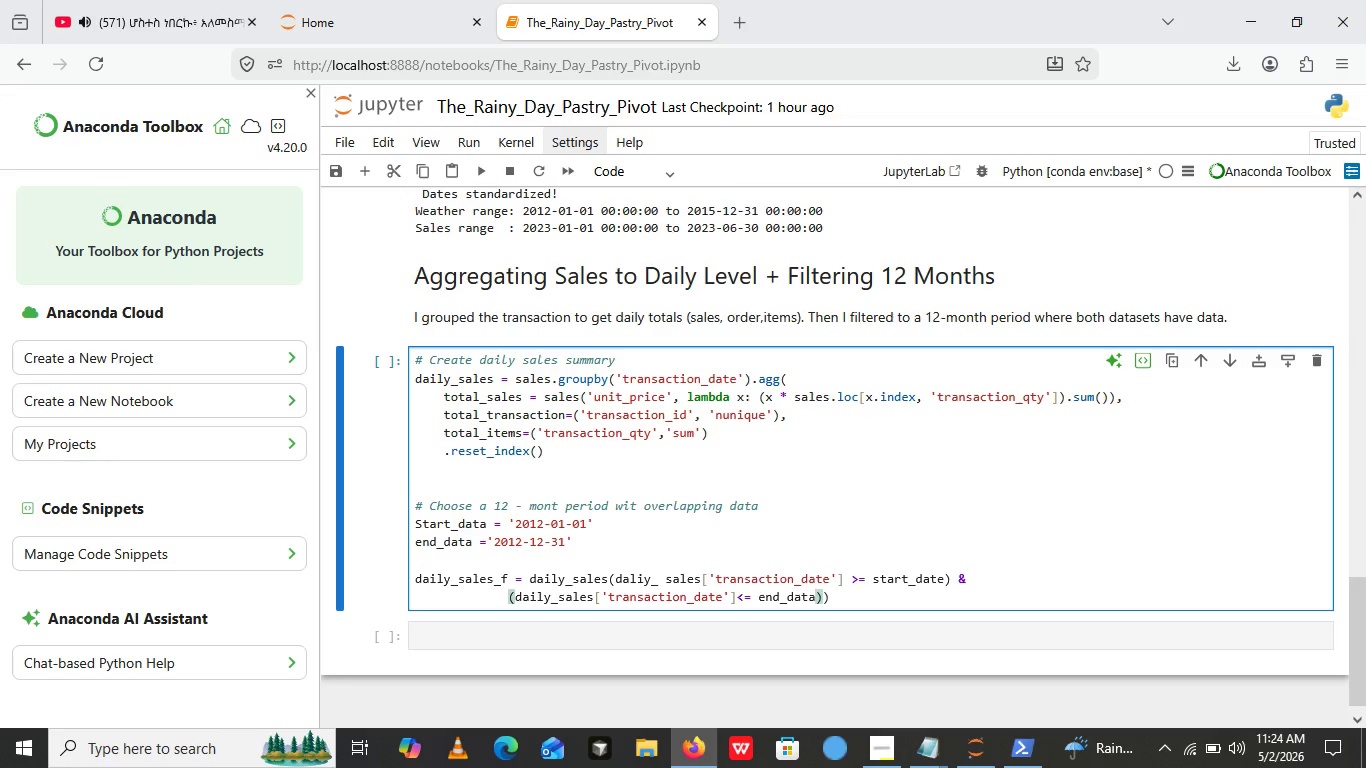 
key(BracketRight)
 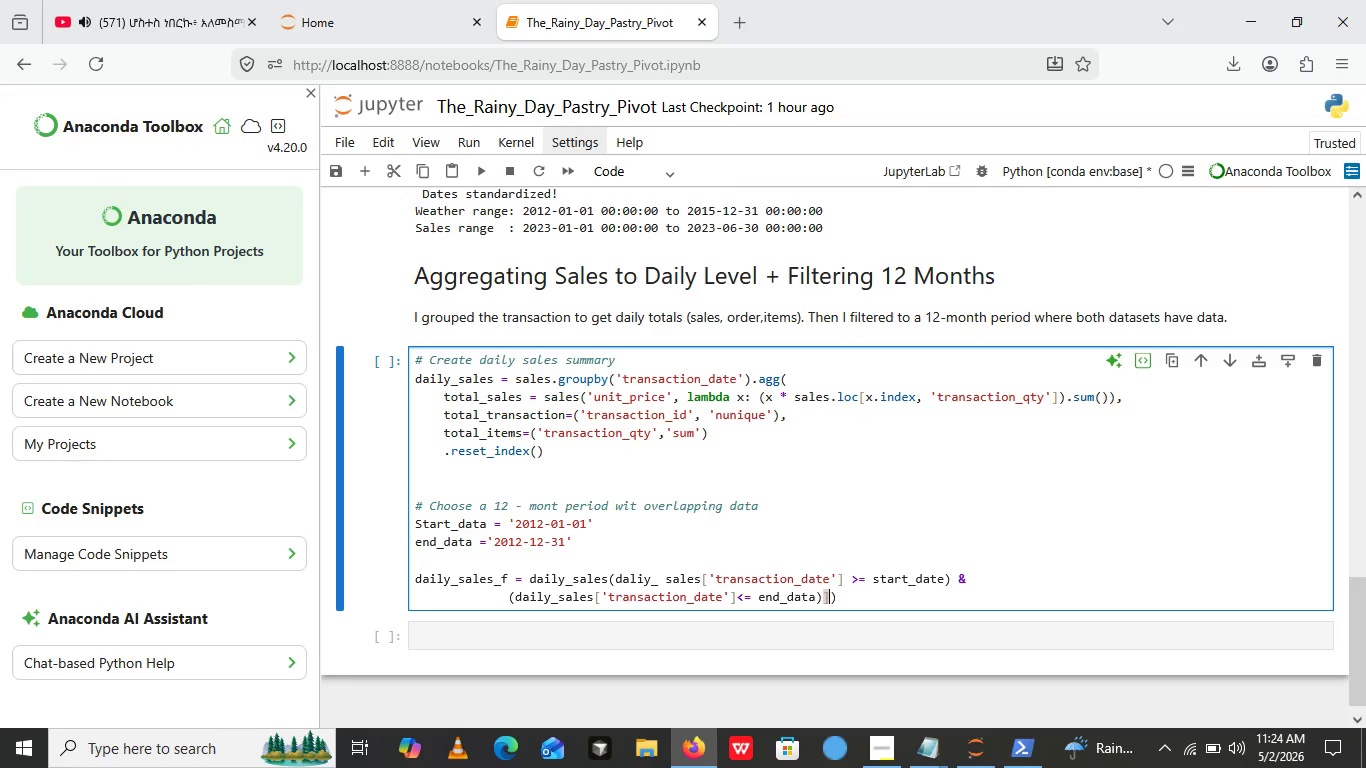 
type(.copy)
 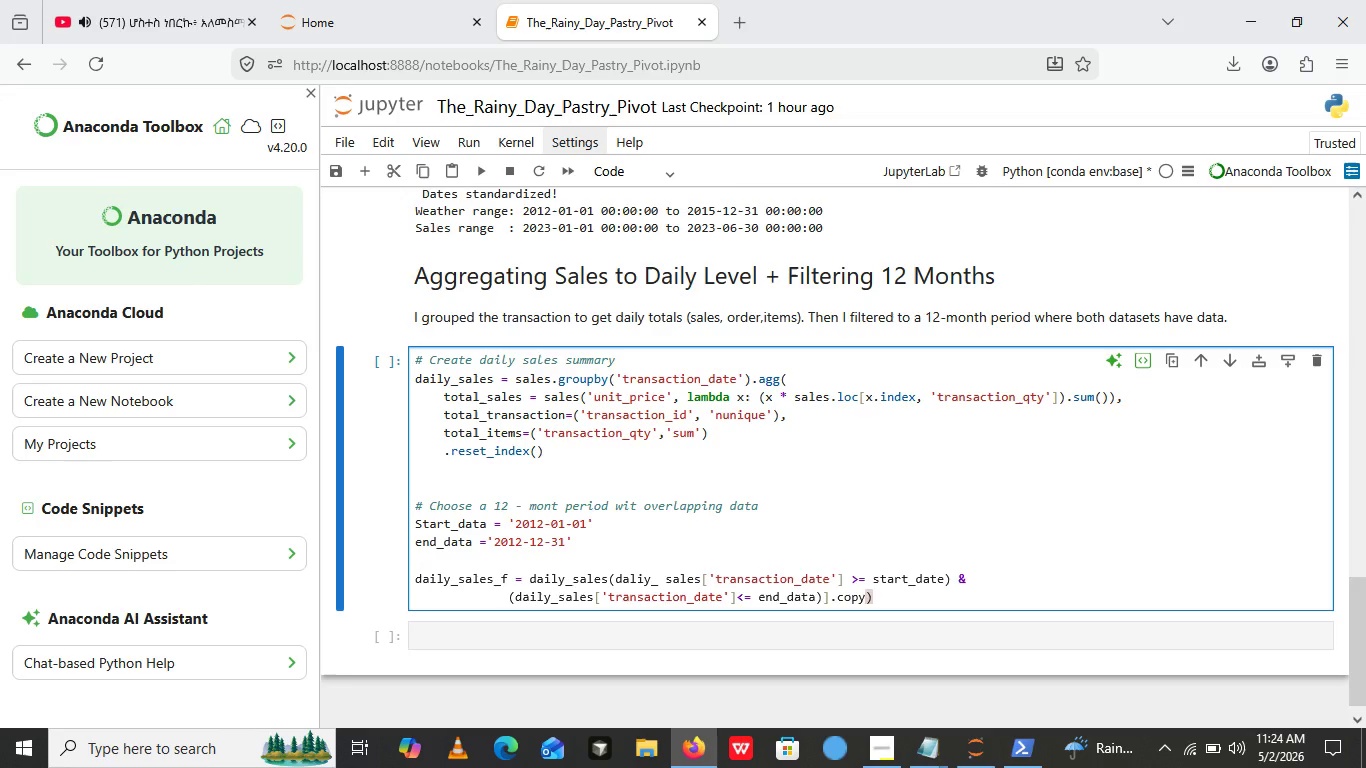 
type(())
 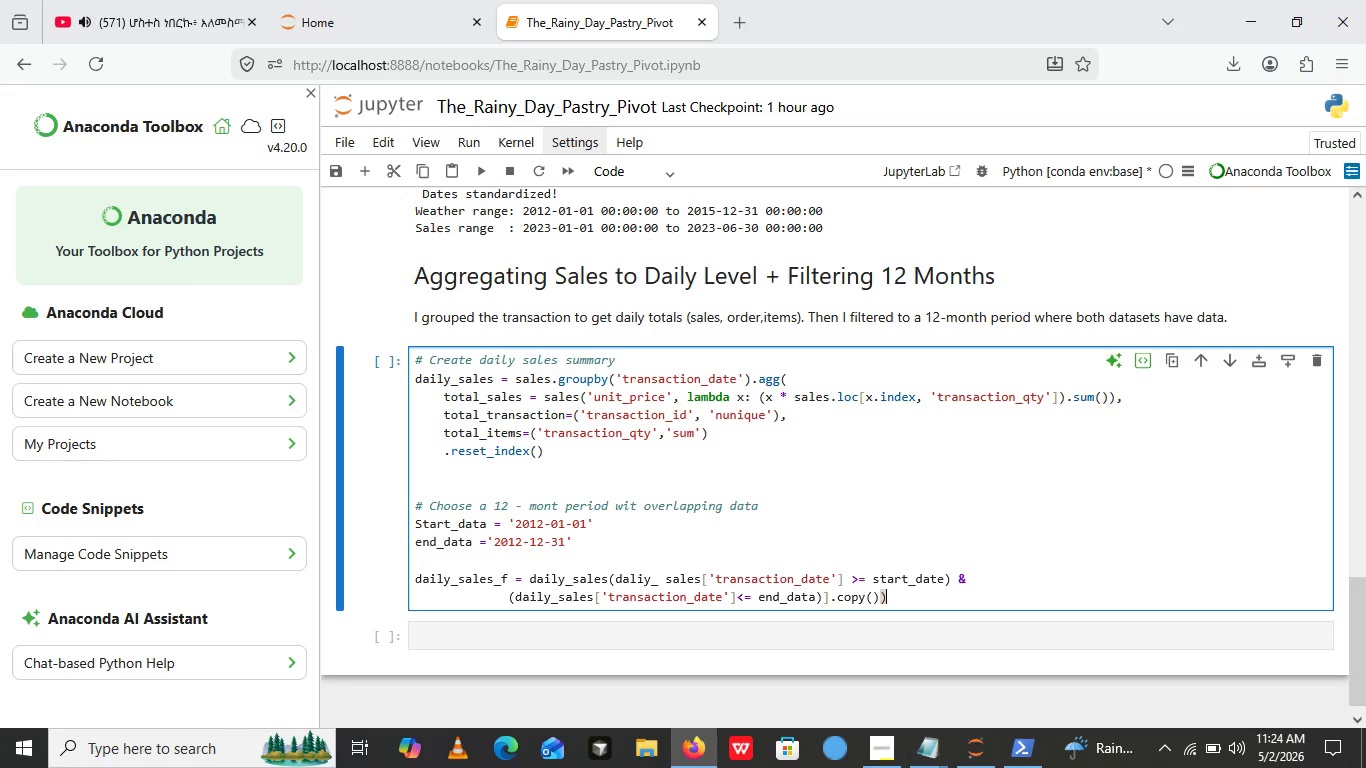 
key(ArrowRight)
 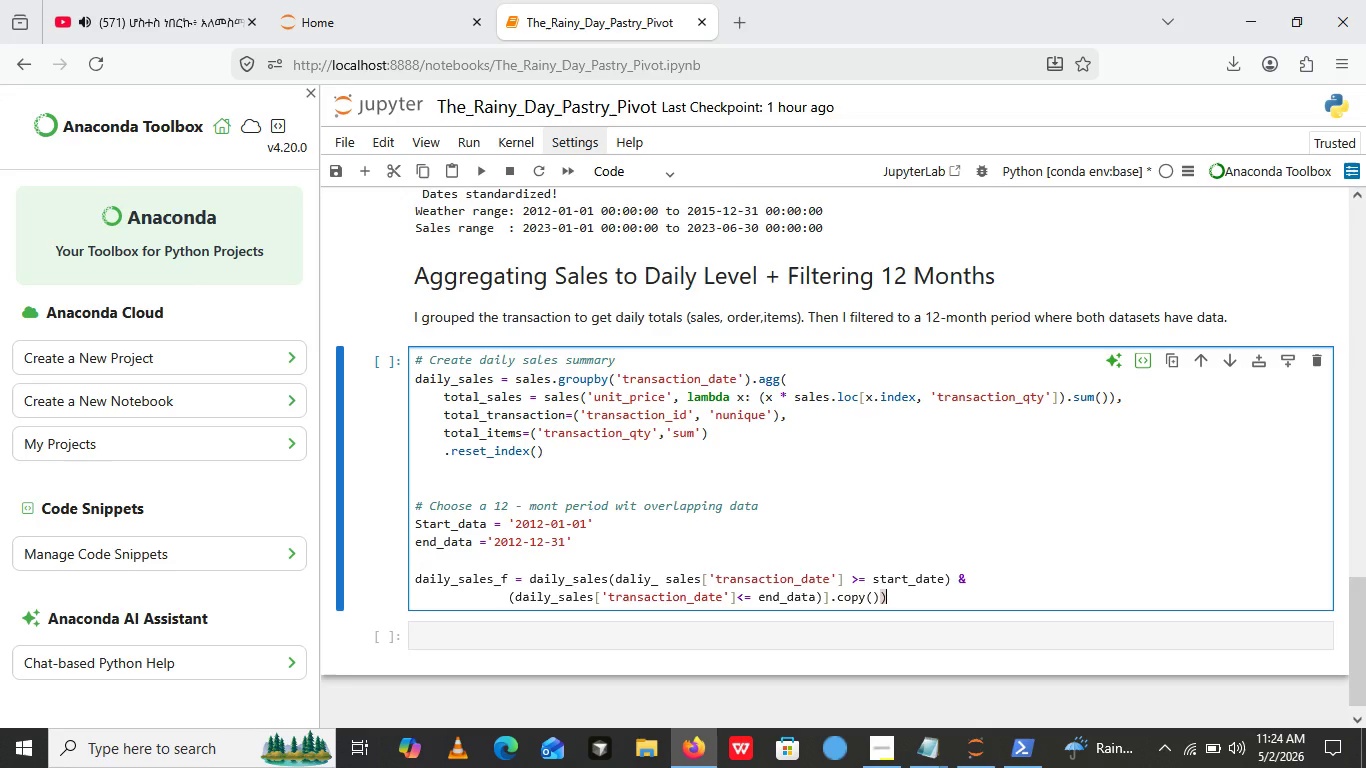 
key(Backspace)
 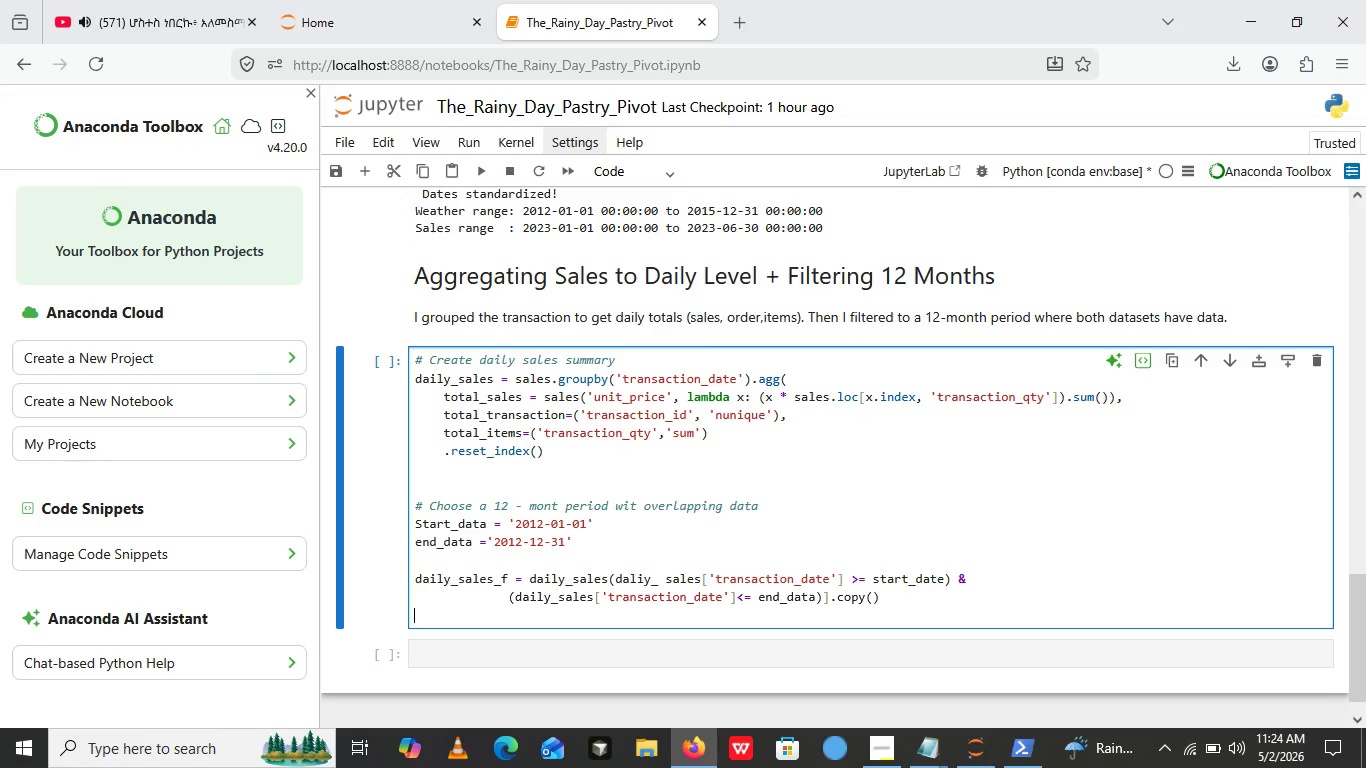 
key(Enter)
 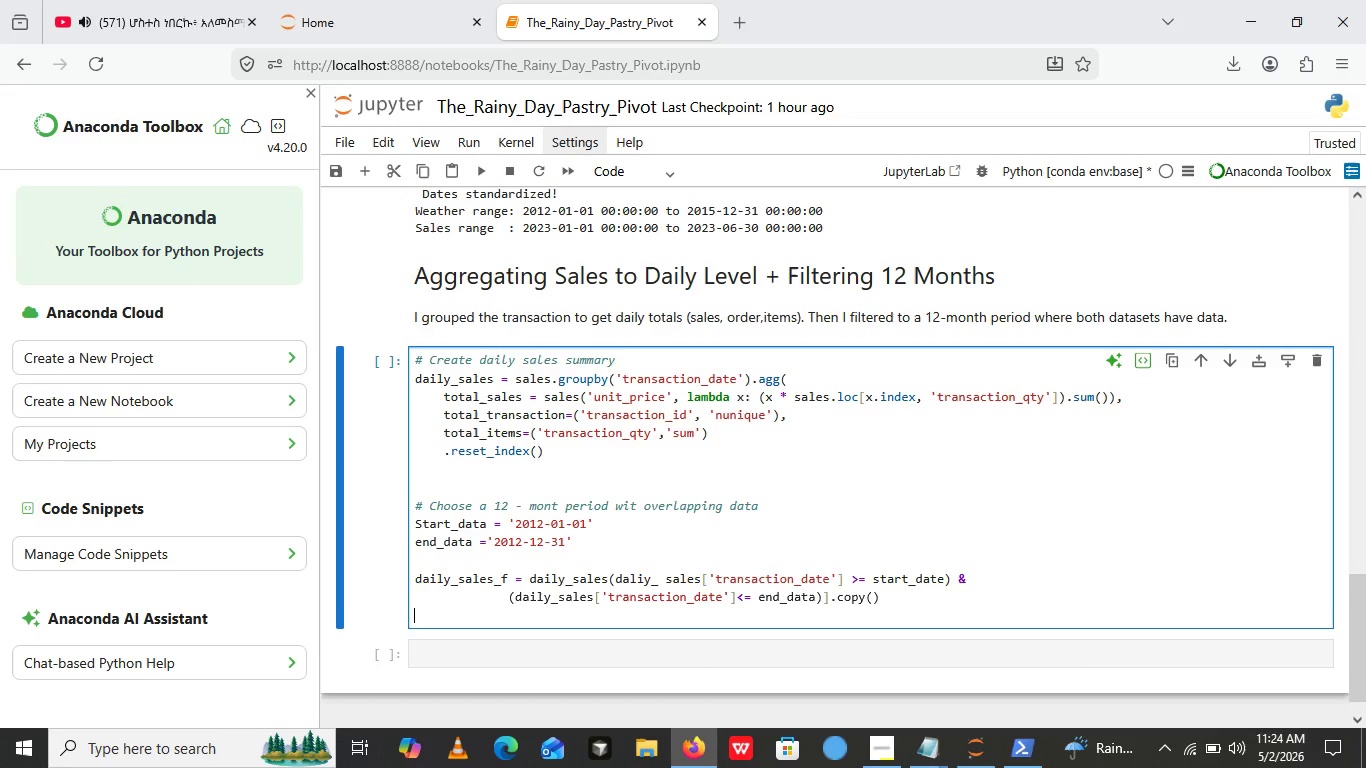 
key(Enter)
 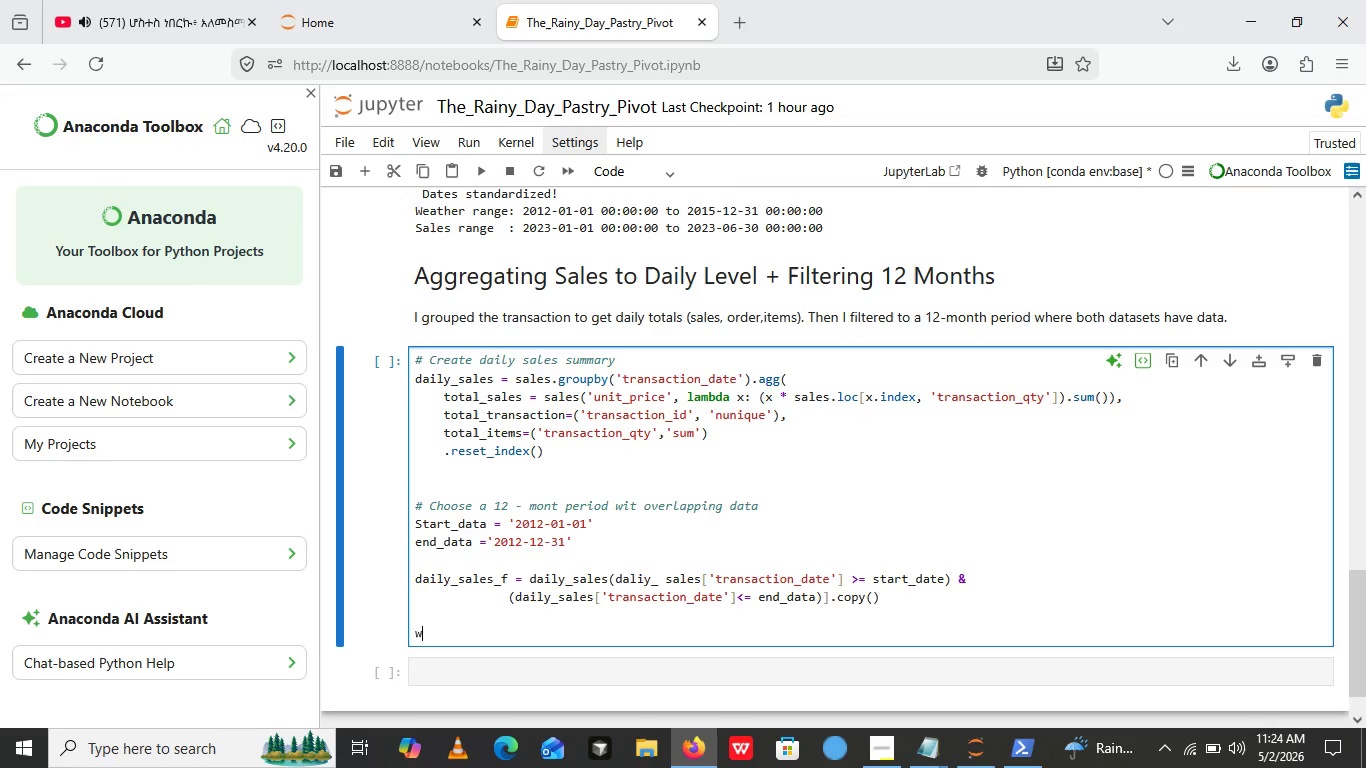 
type(weather_f = weathe)
 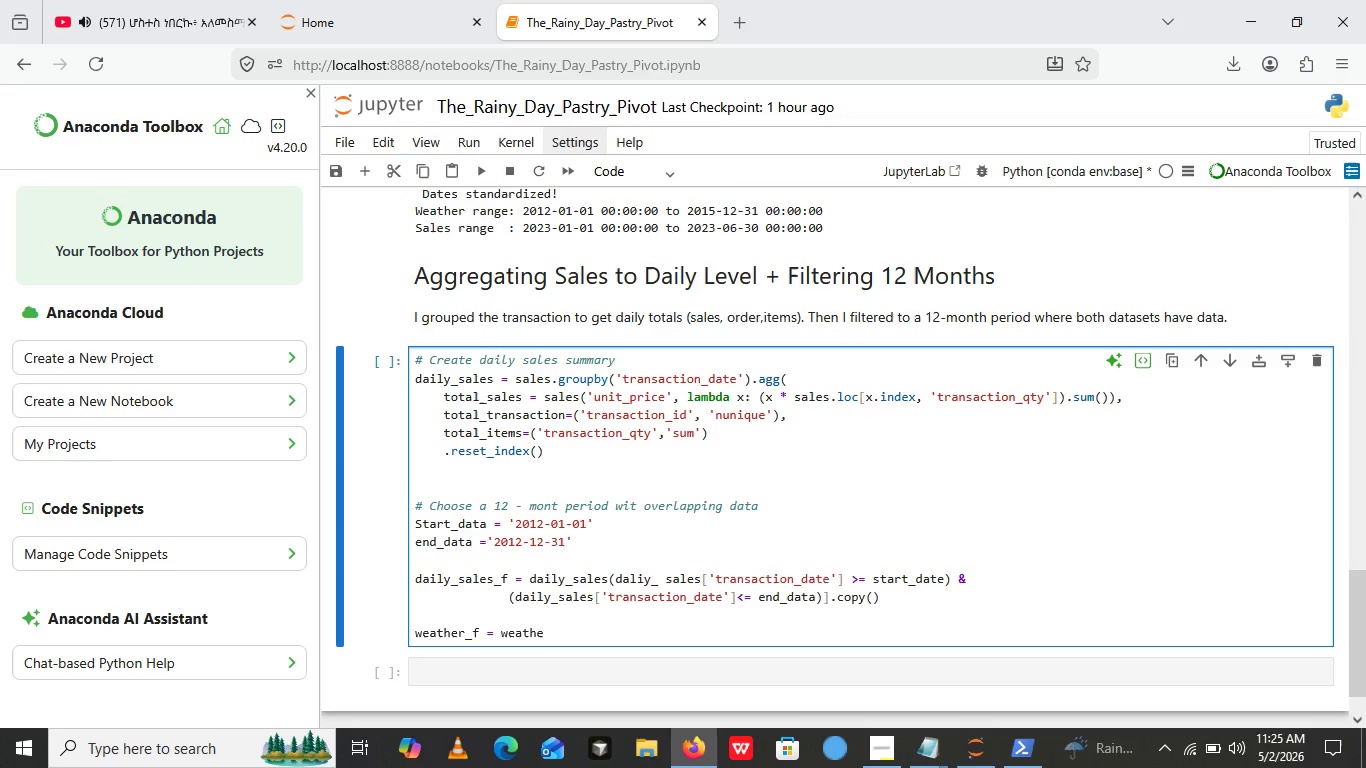 
key(BracketLeft)
 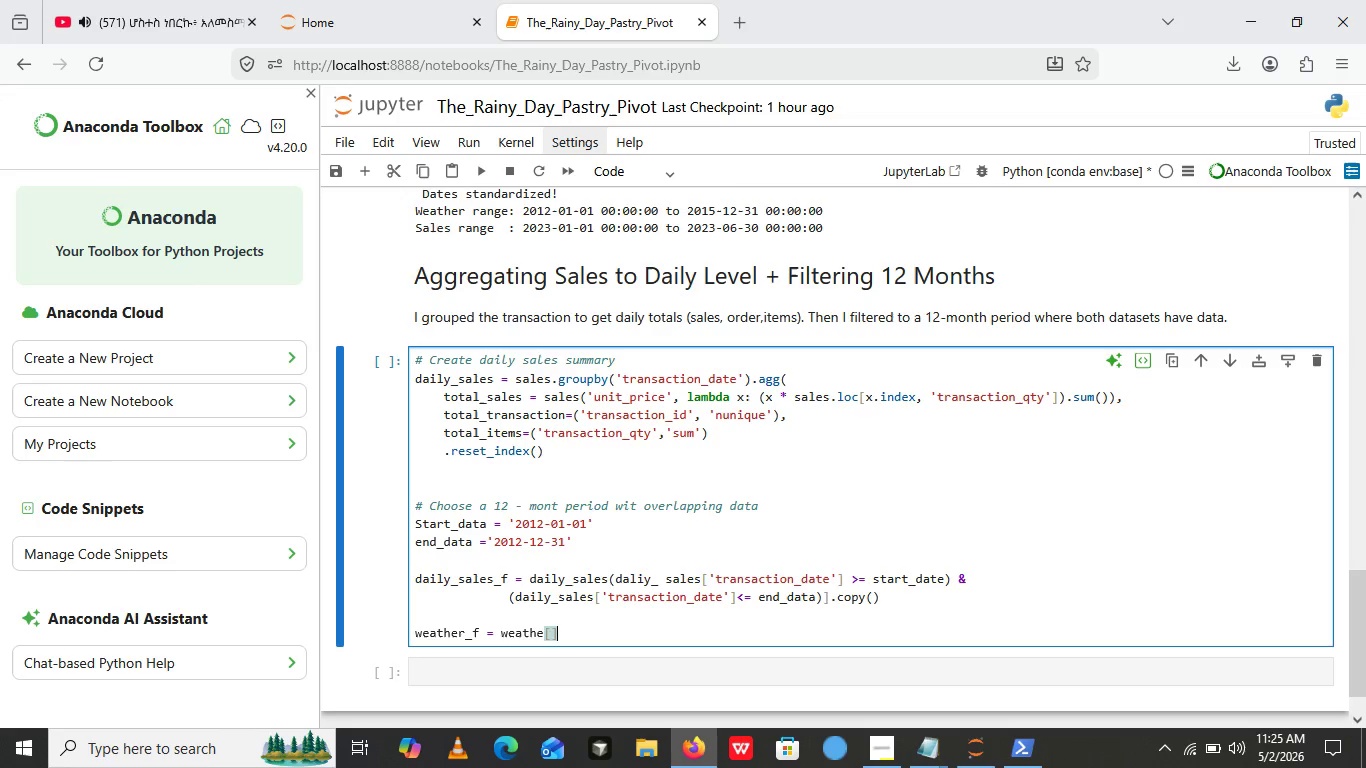 
key(BracketRight)
 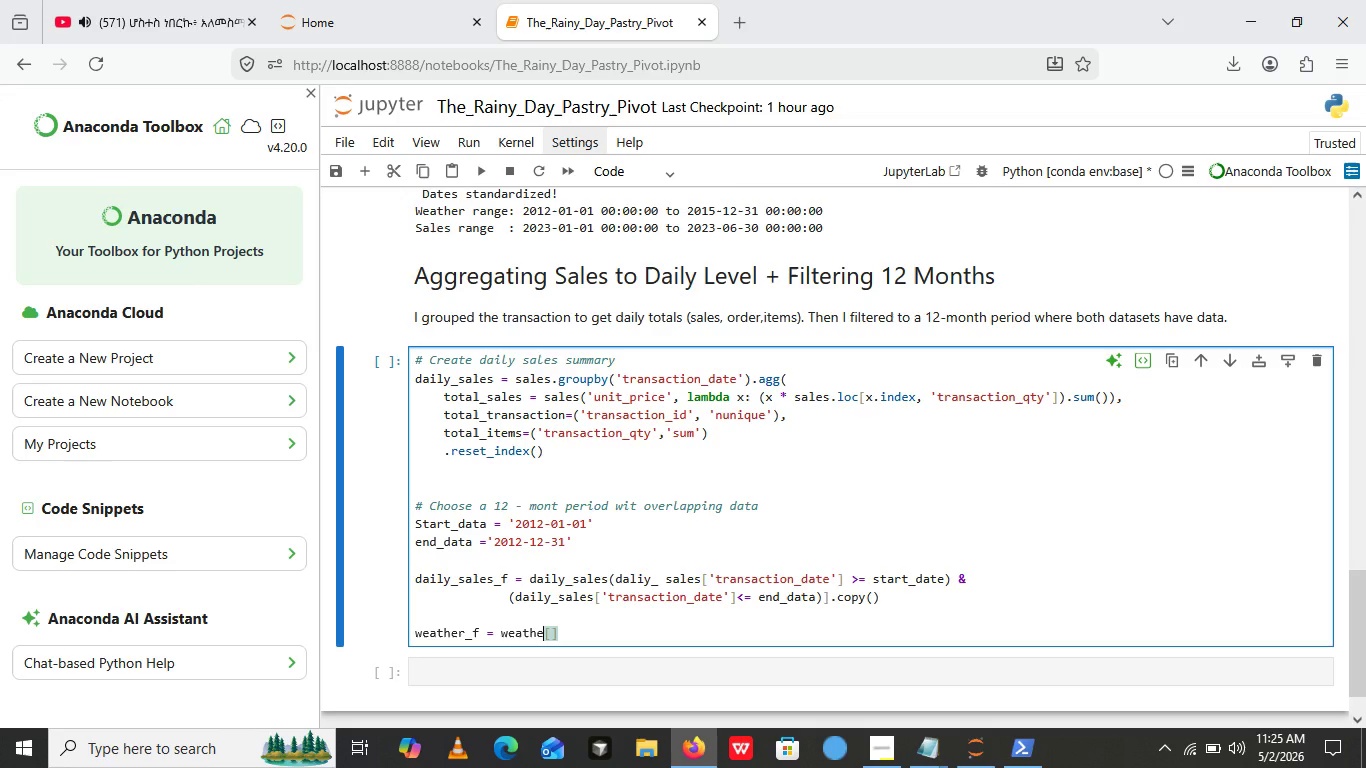 
key(ArrowLeft)
 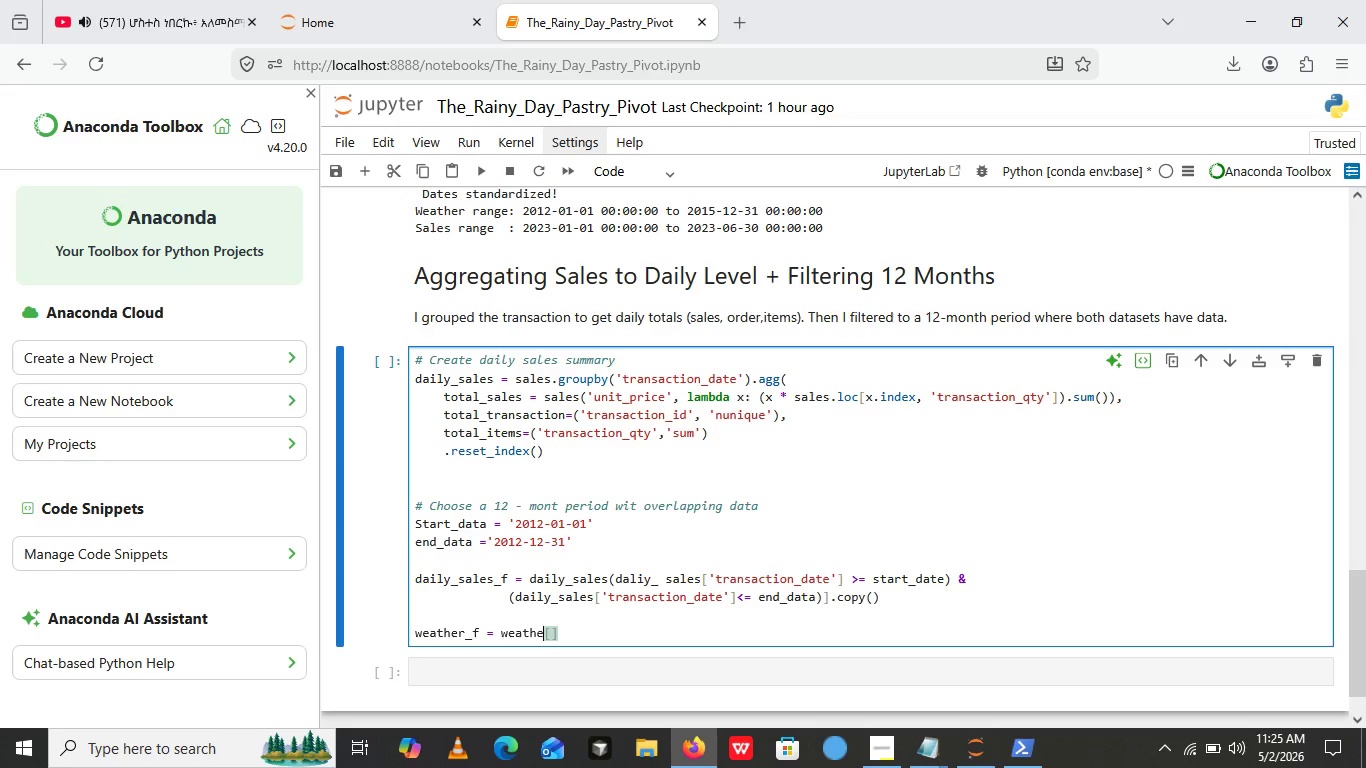 
key(ArrowLeft)
 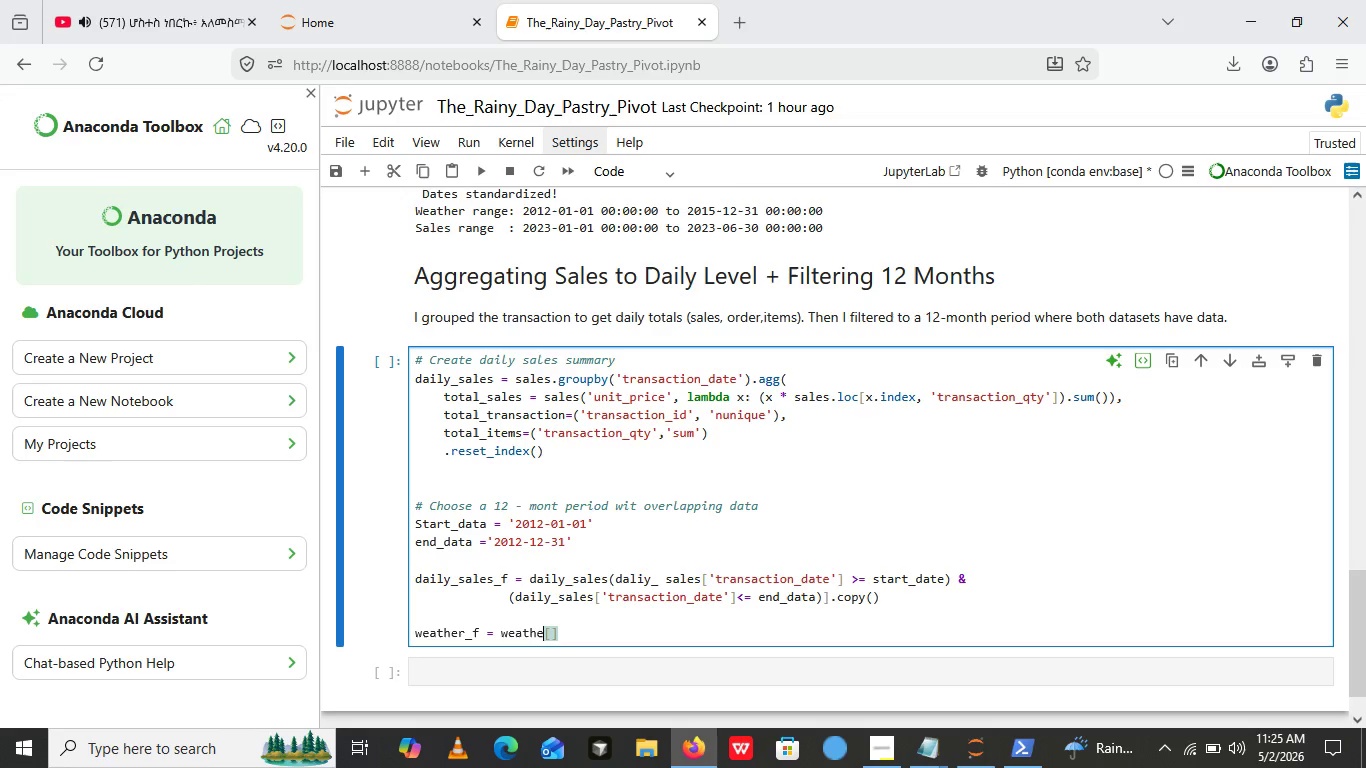 
type(weateer)
key(Backspace)
key(Backspace)
key(Backspace)
key(Backspace)
key(Backspace)
key(Backspace)
key(Backspace)
type(t)
key(Backspace)
type(r)
 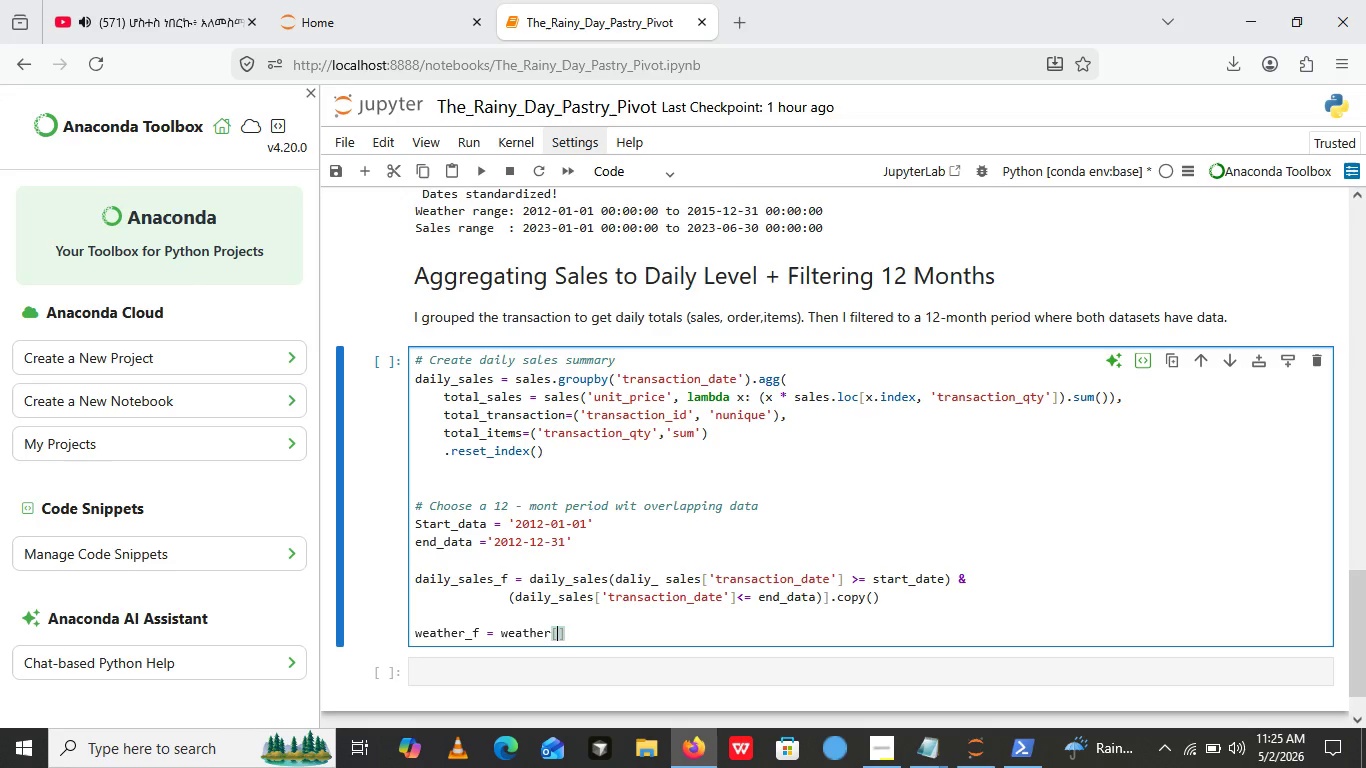 
key(ArrowRight)
 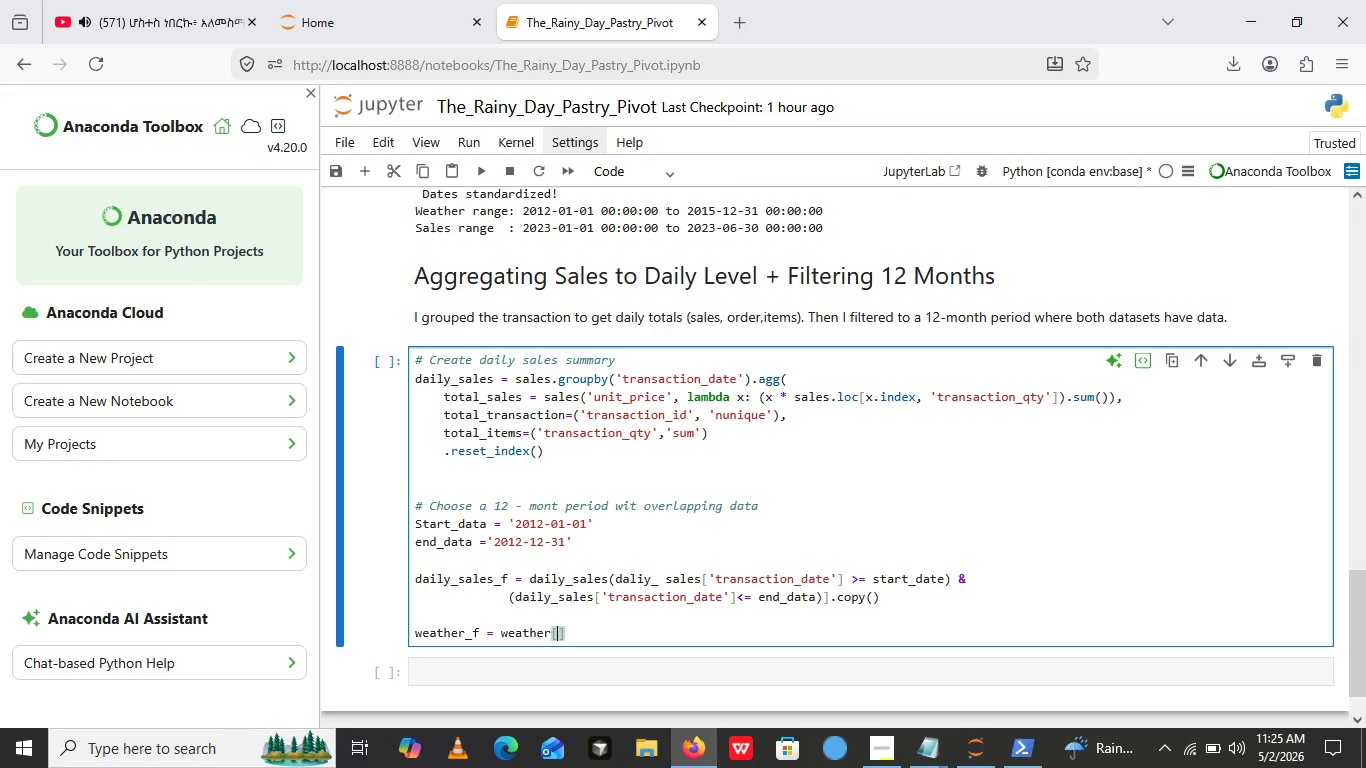 
type(weather[])
 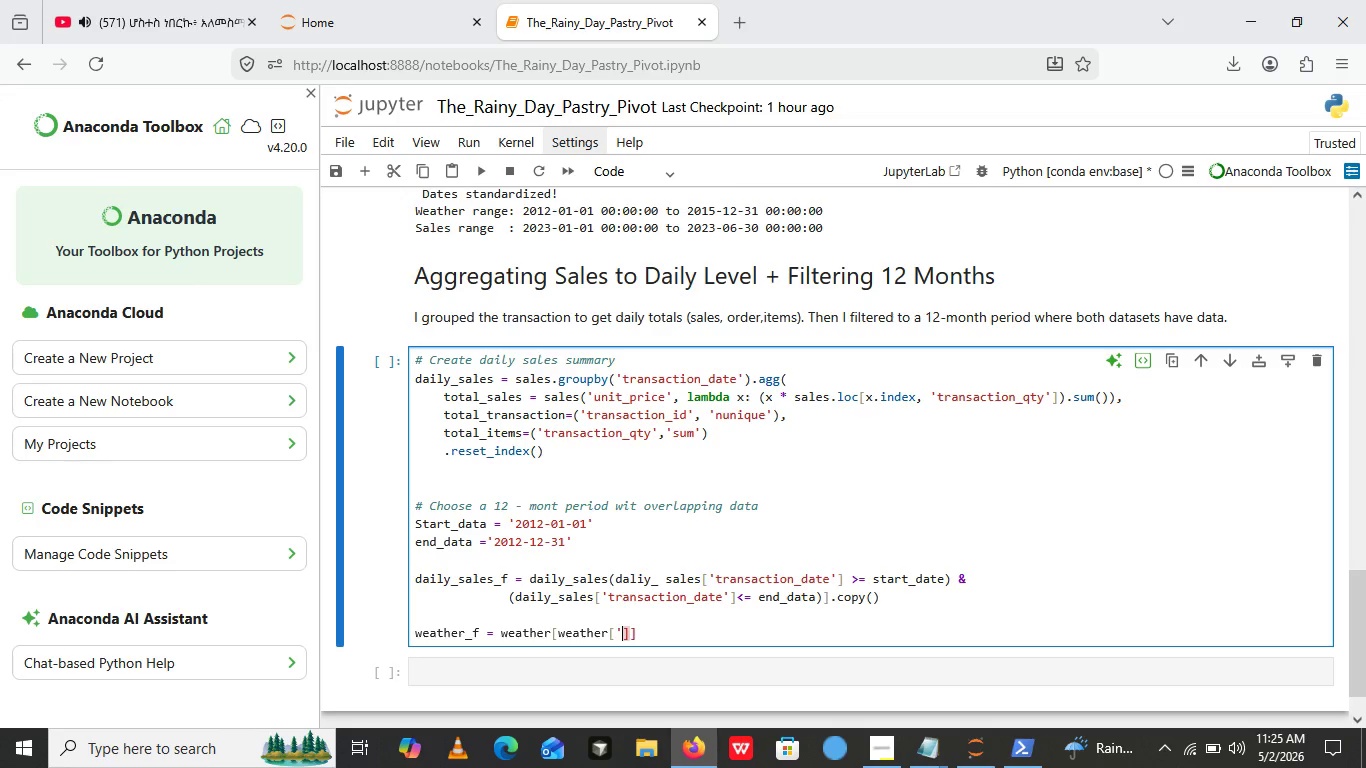 
key(ArrowLeft)
 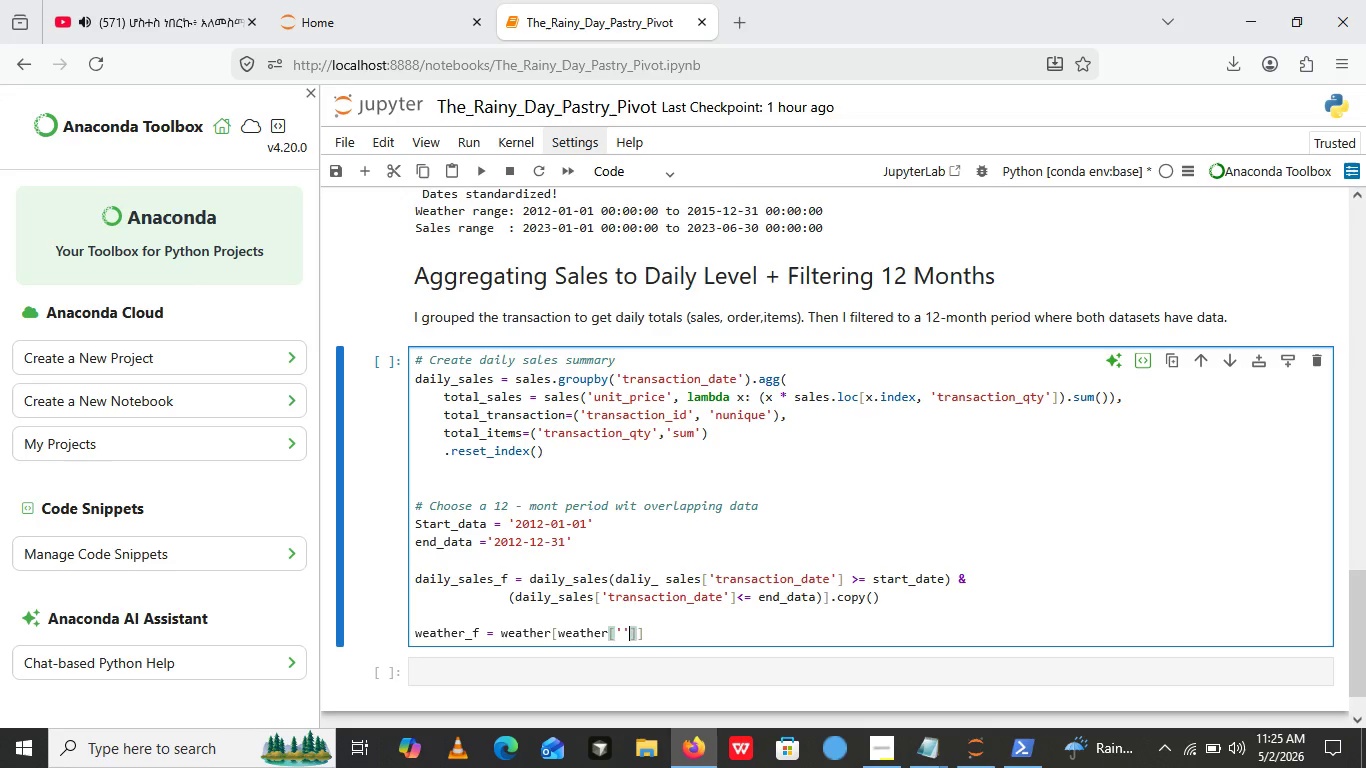 
key(Quote)
 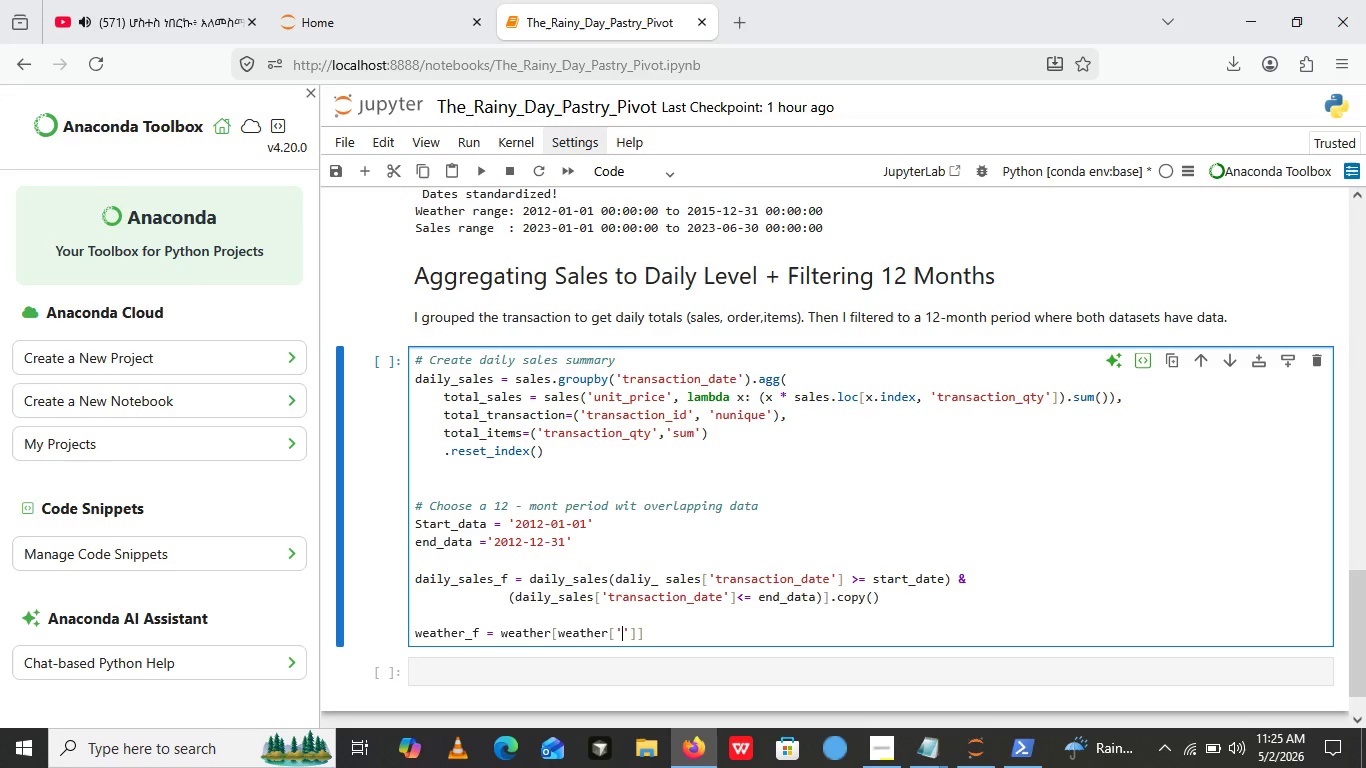 
key(Quote)
 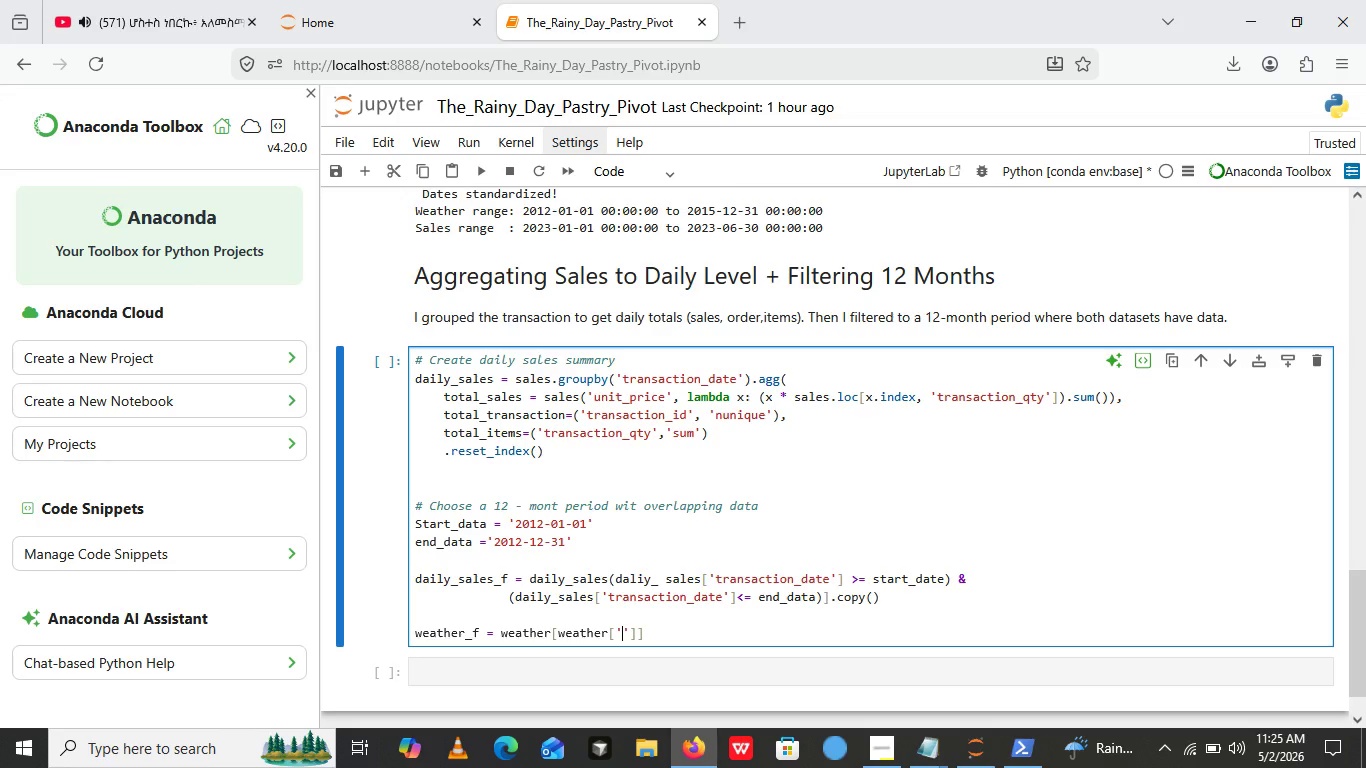 
key(ArrowLeft)
 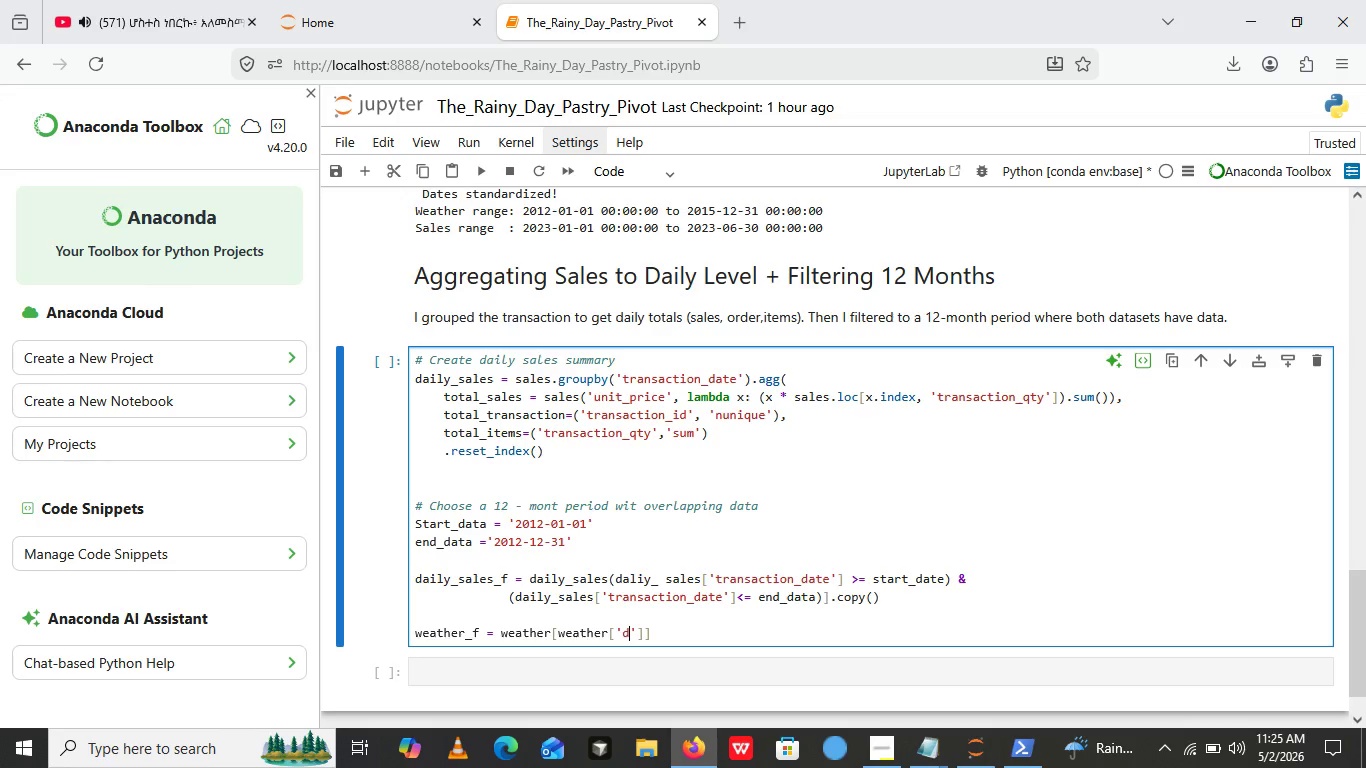 
type(da)
key(Backspace)
key(Backspace)
type(ata)
 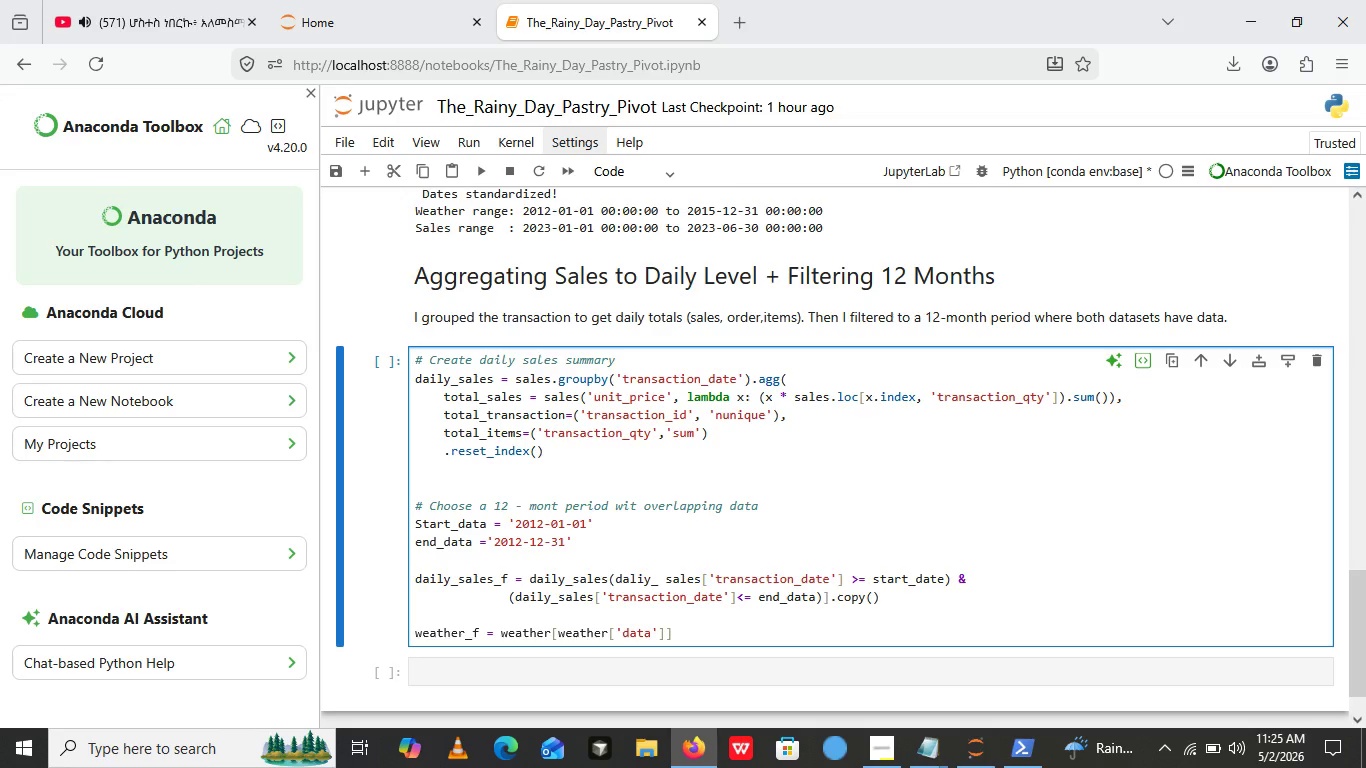 
key(ArrowRight)
 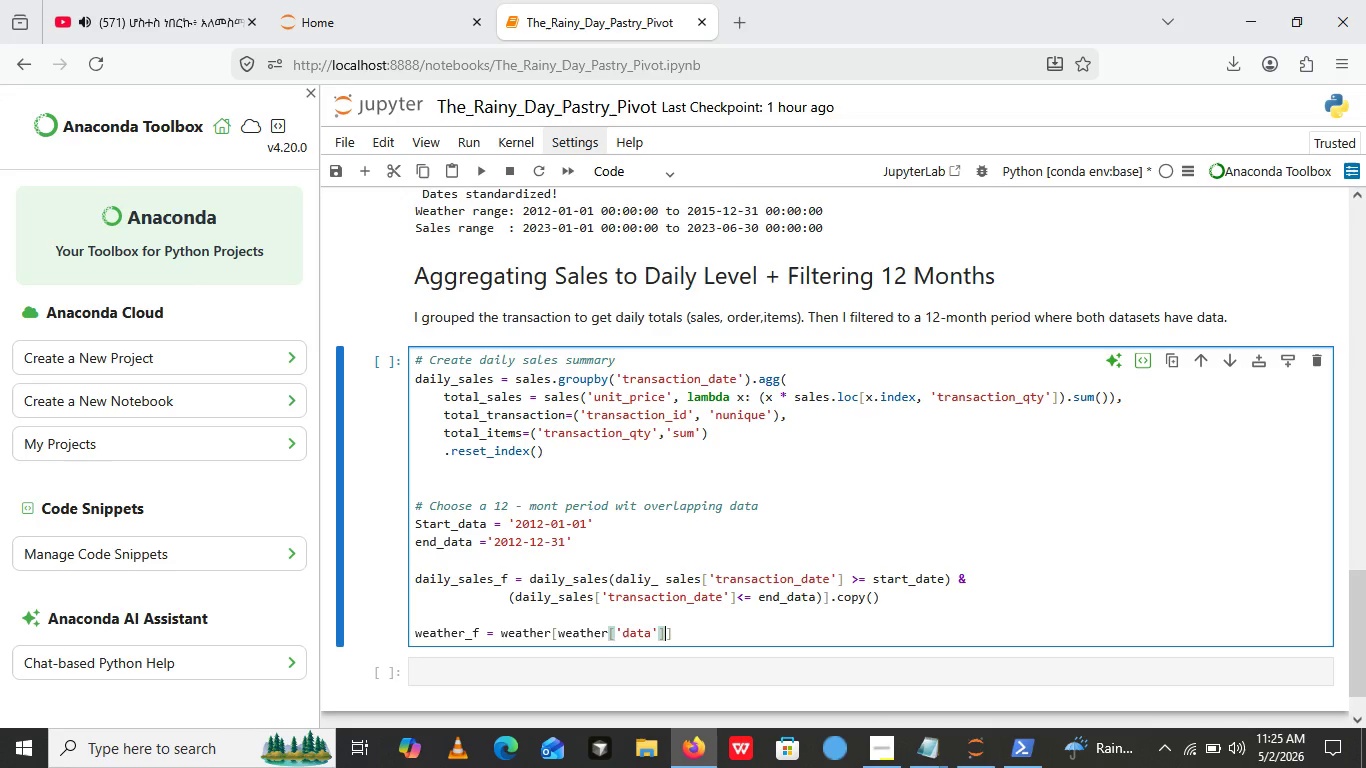 
key(ArrowRight)
 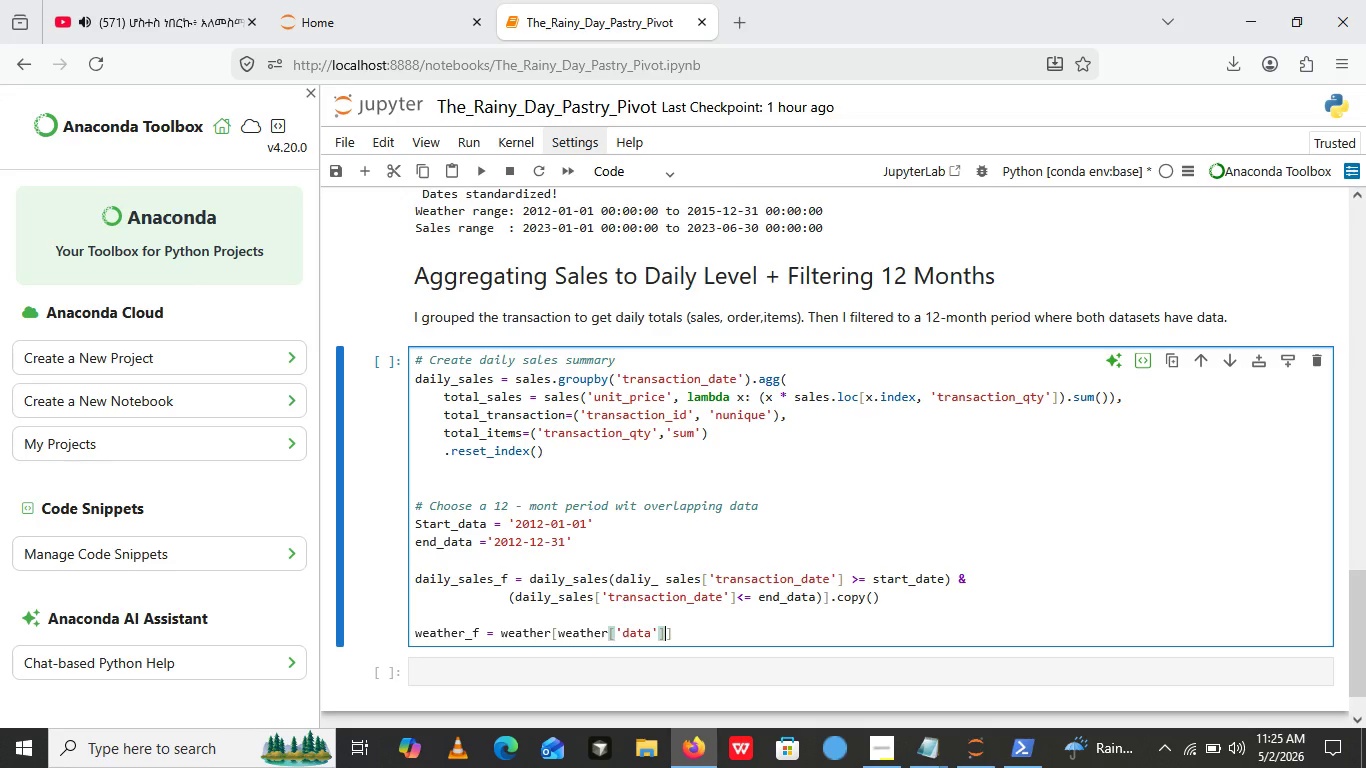 
key(Shift+Period)
 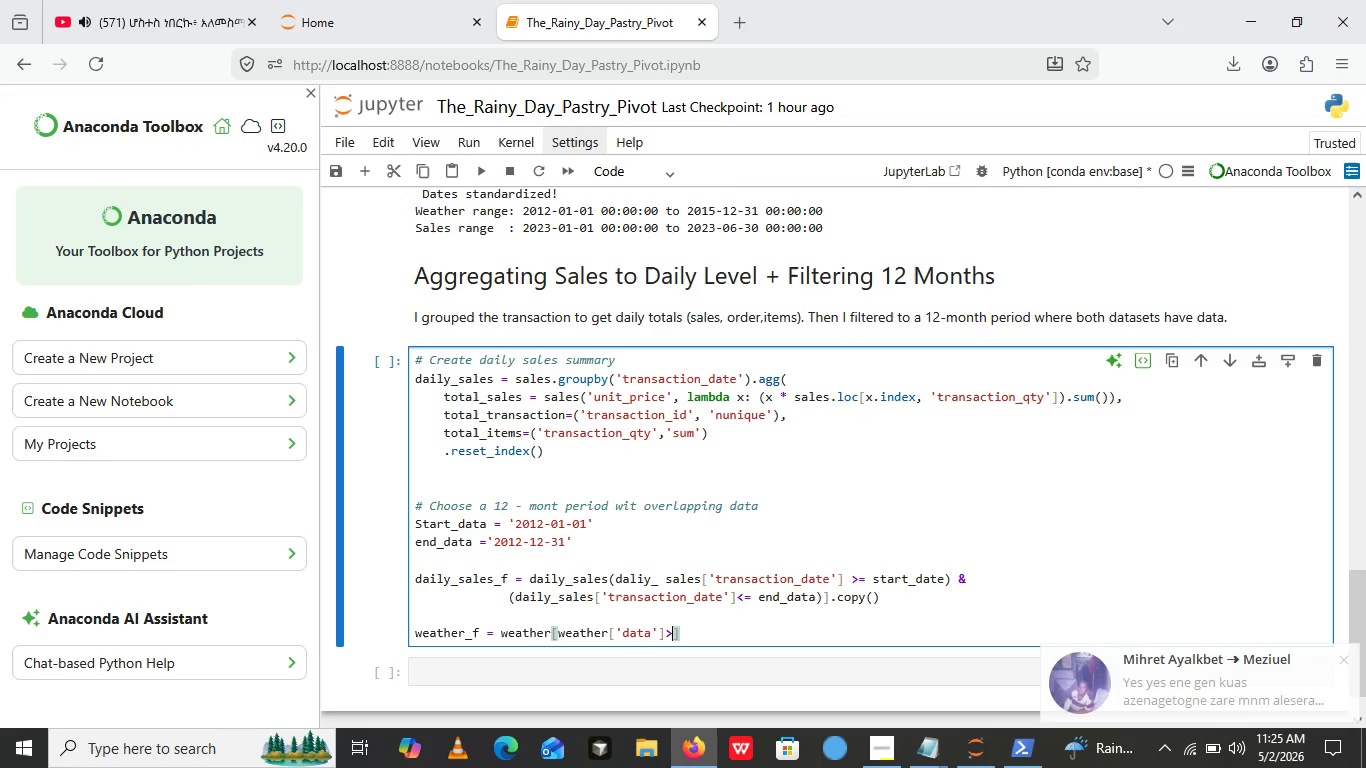 
key(Equal)
 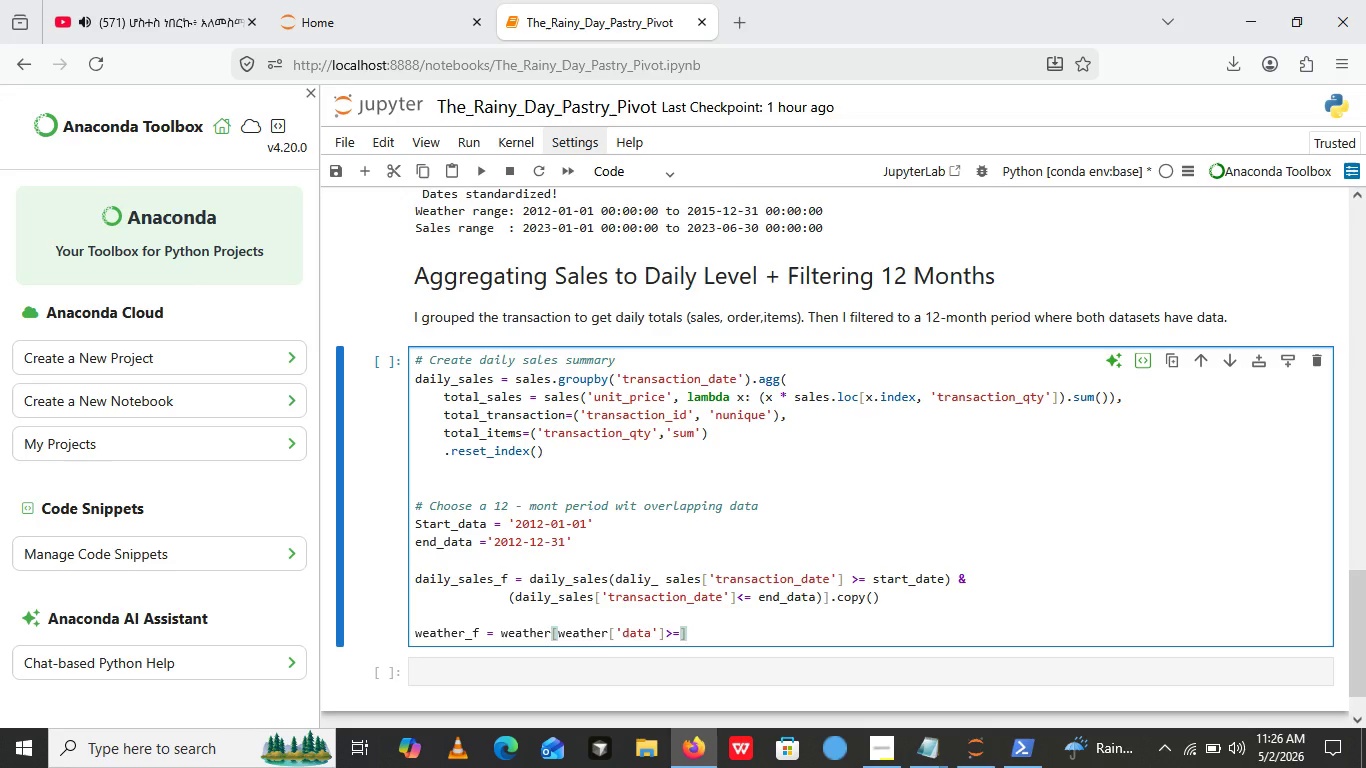 
wait(48.41)
 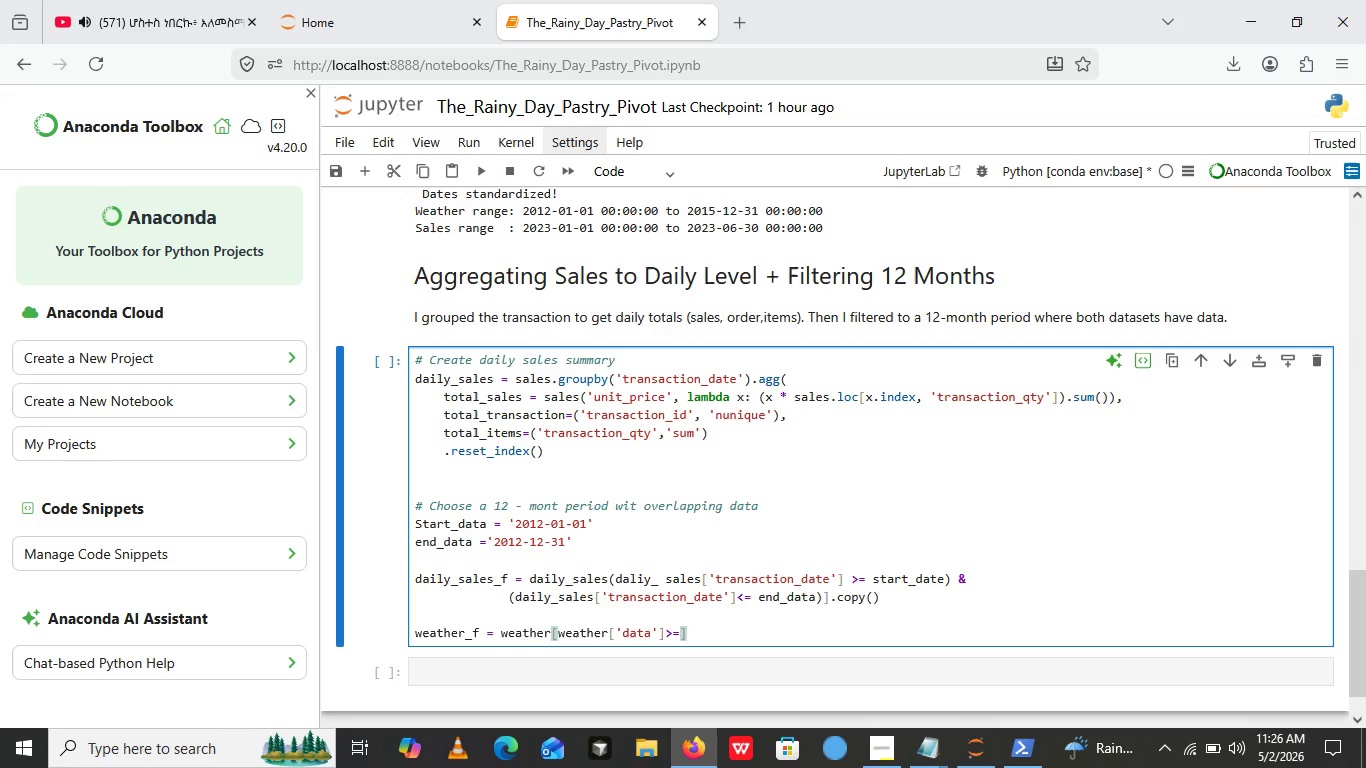 
type( start_dta)
 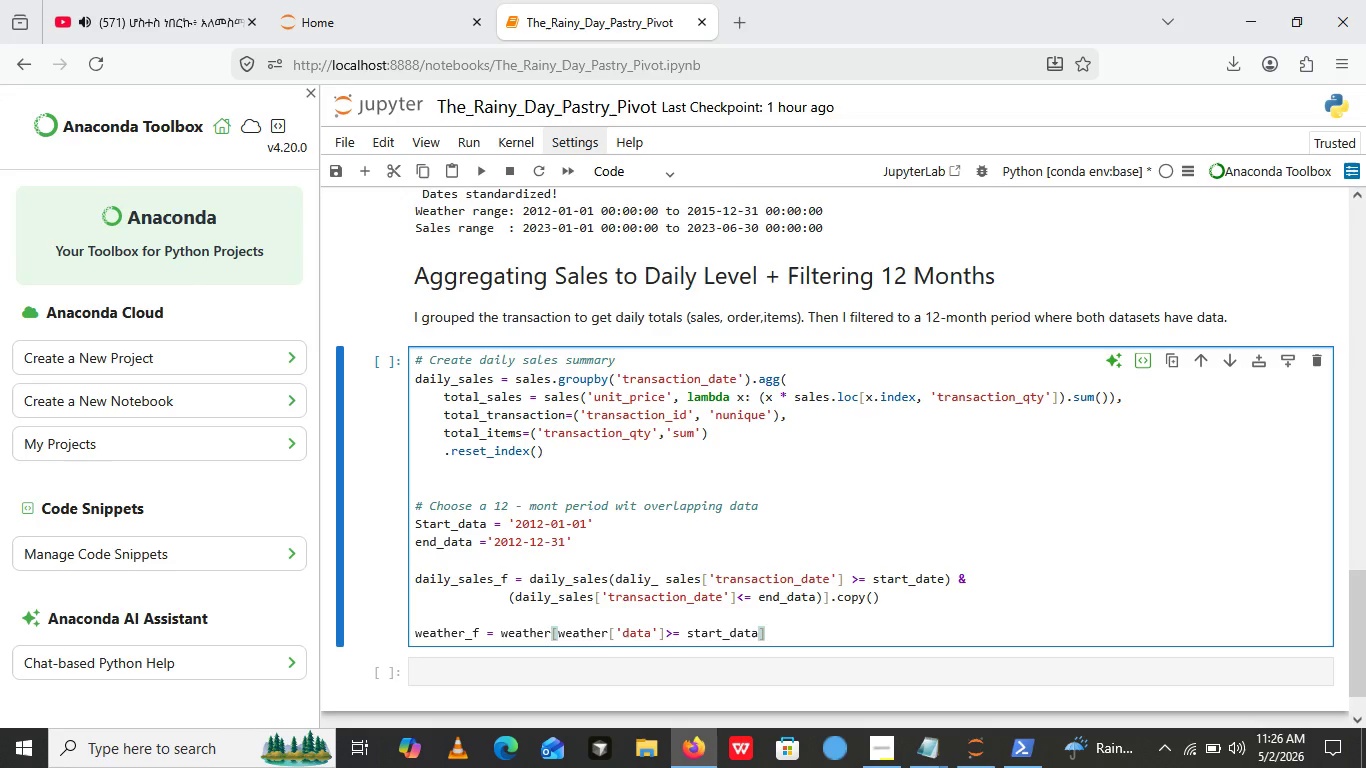 
wait(7.72)
 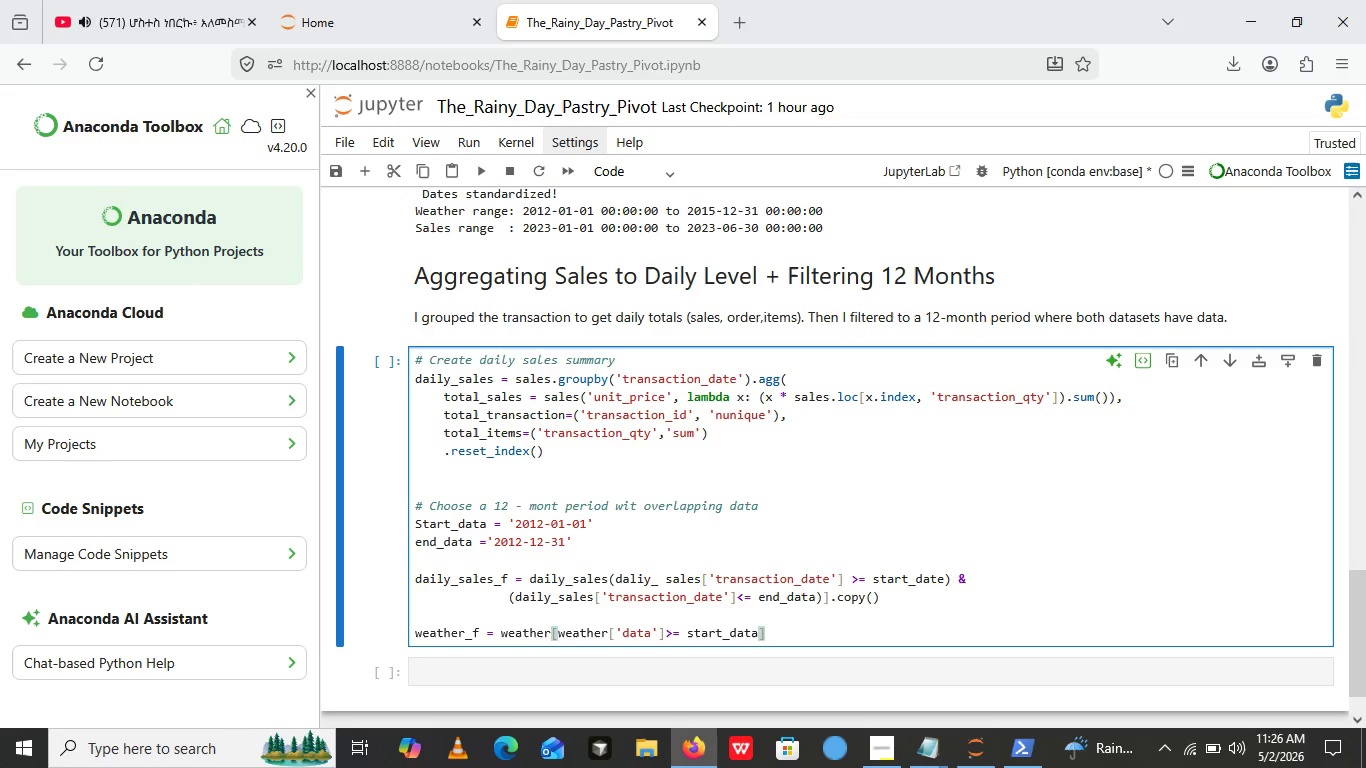 
key(Shift+BracketRight)
 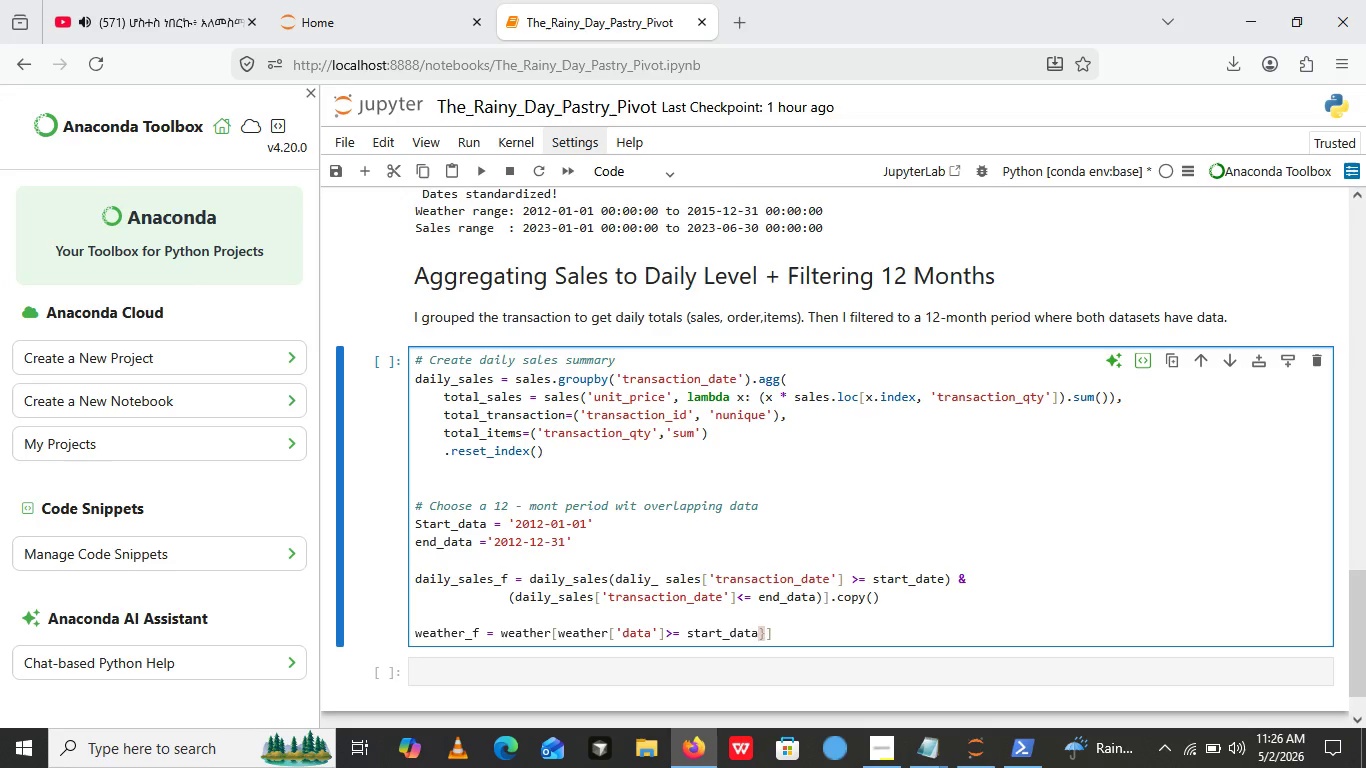 
wait(10.95)
 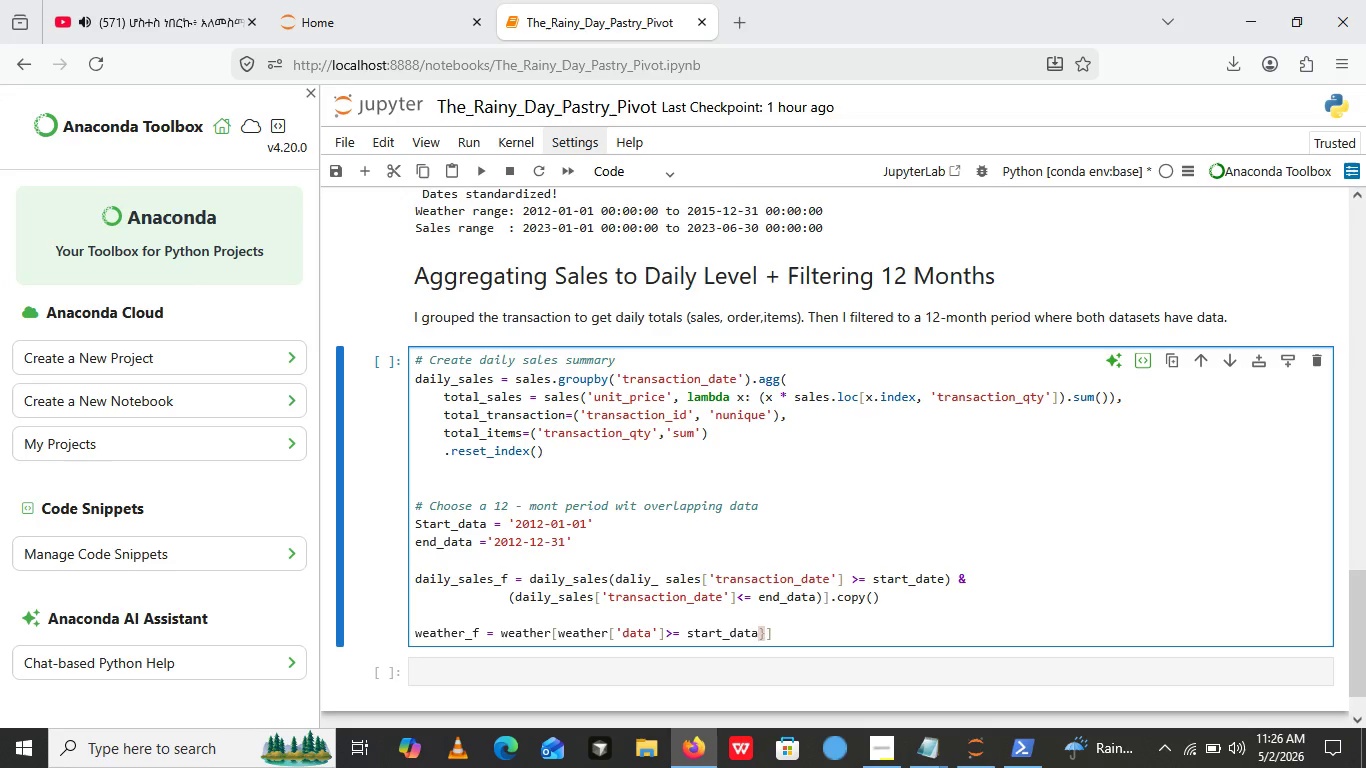 
key(Backspace)
 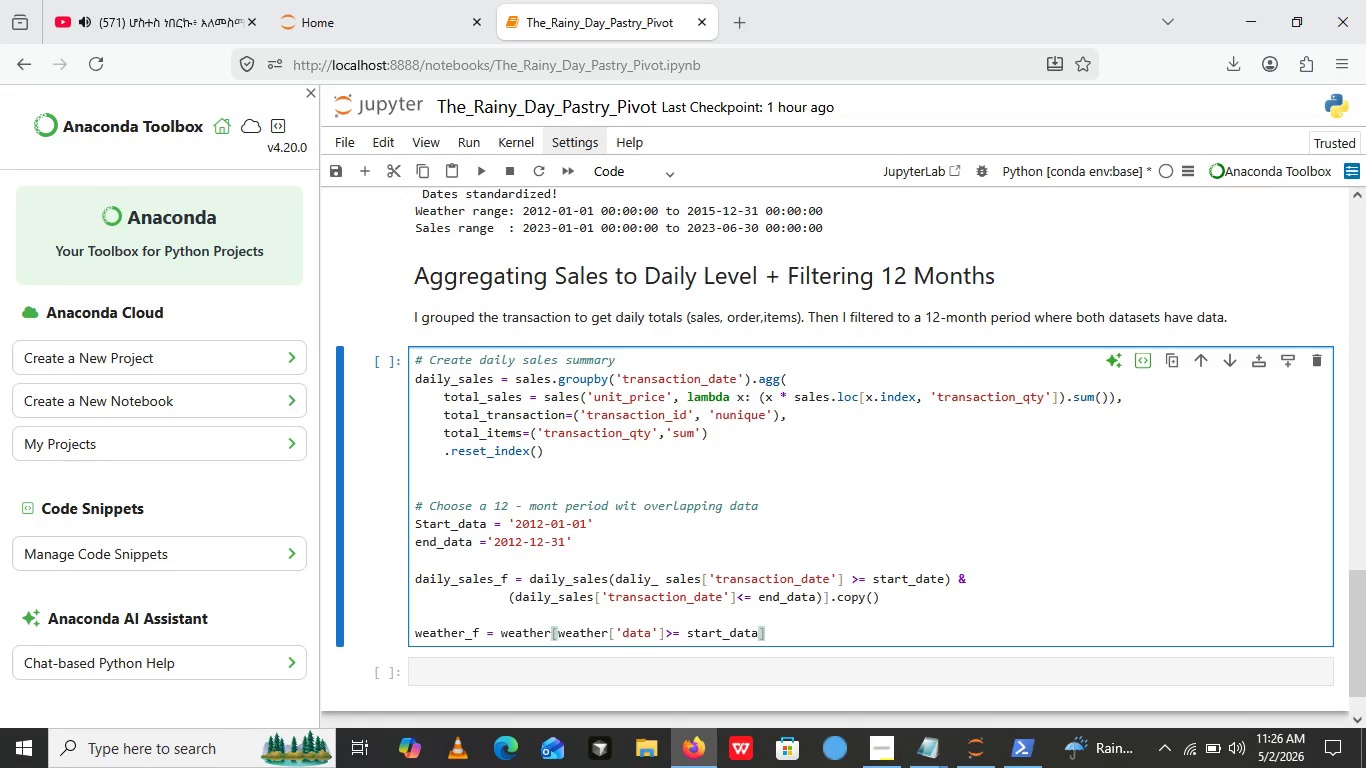 
key(Shift+0)
 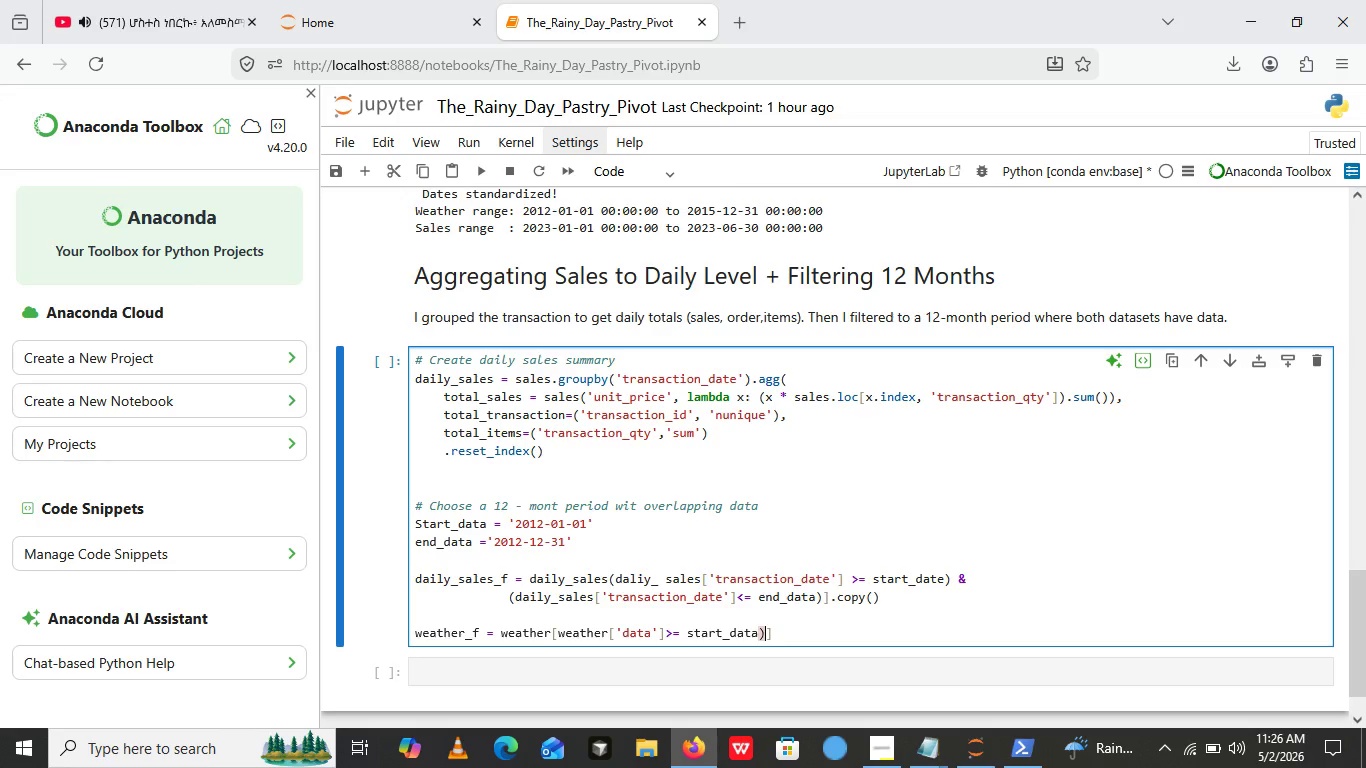 
key(Space)
 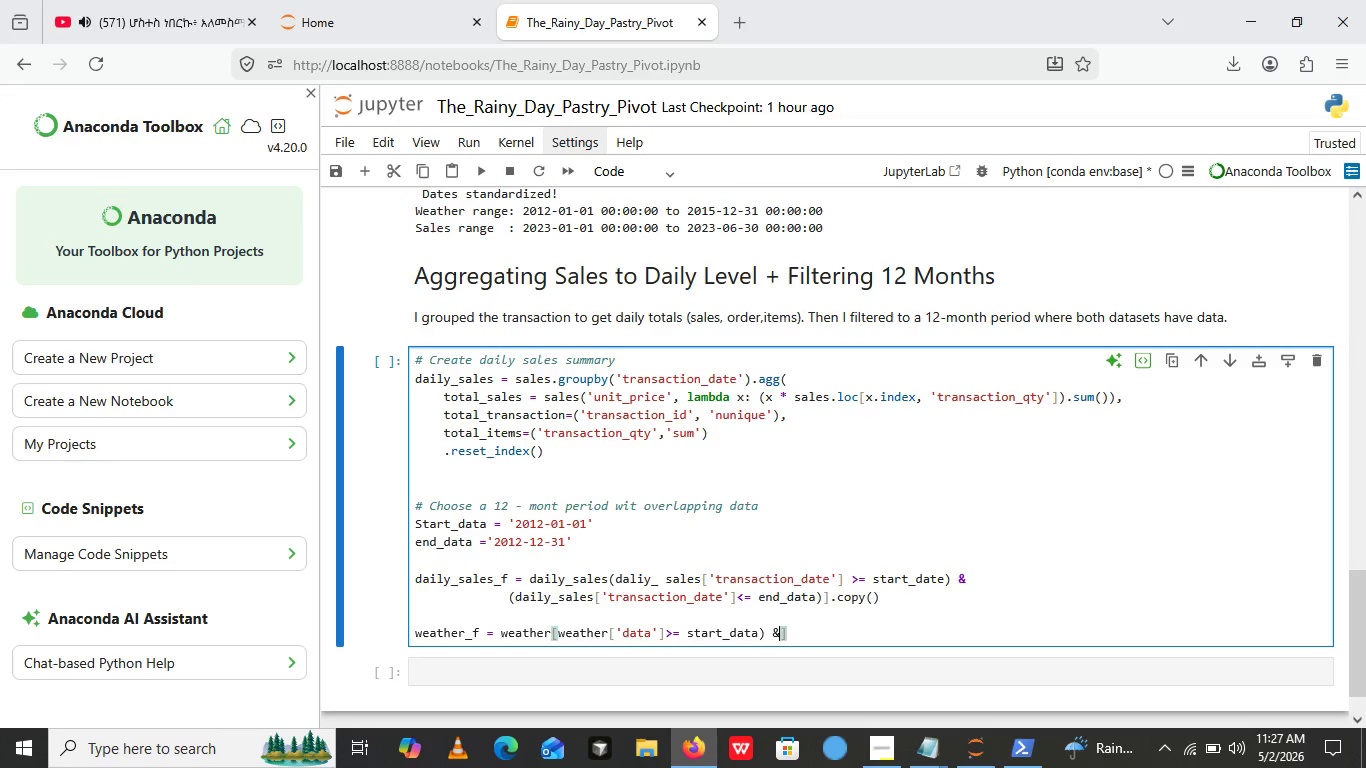 
key(Shift+7)
 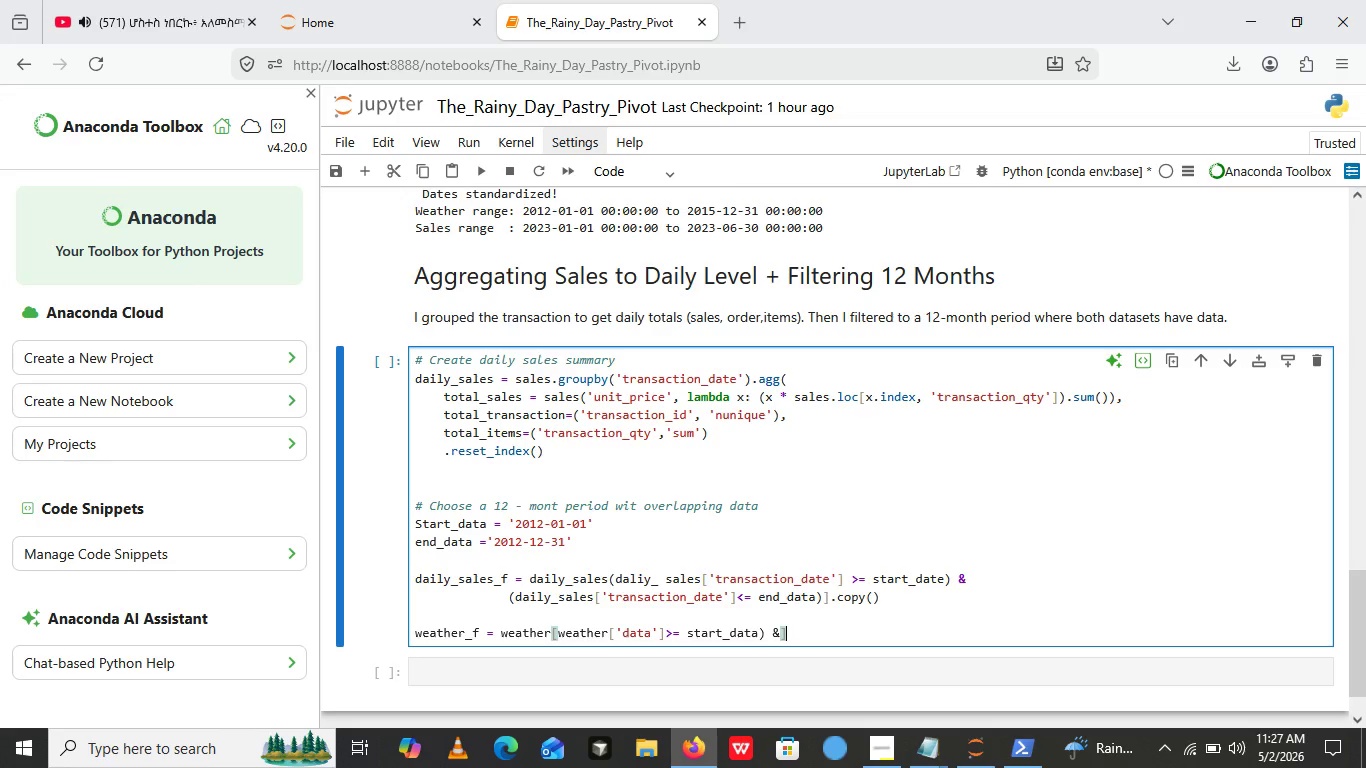 
key(ArrowRight)
 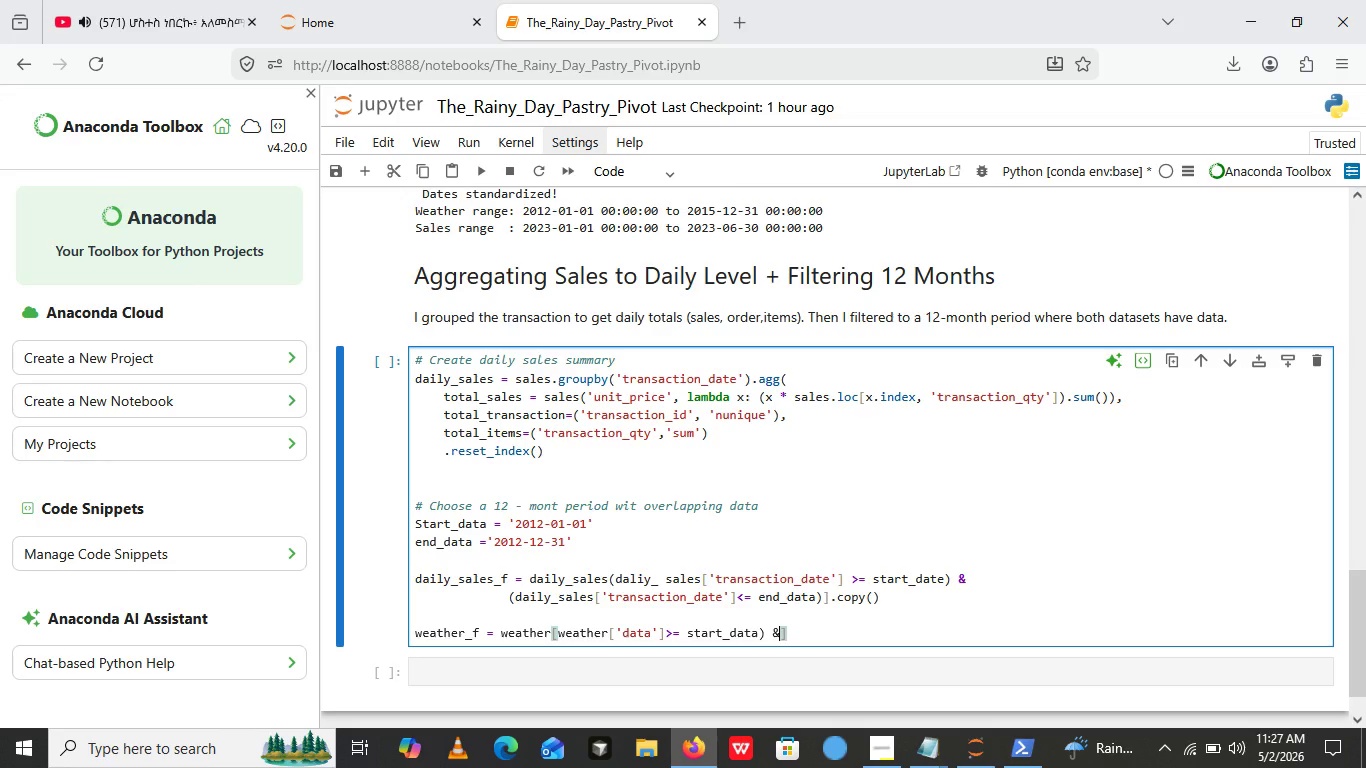 
key(ArrowLeft)
 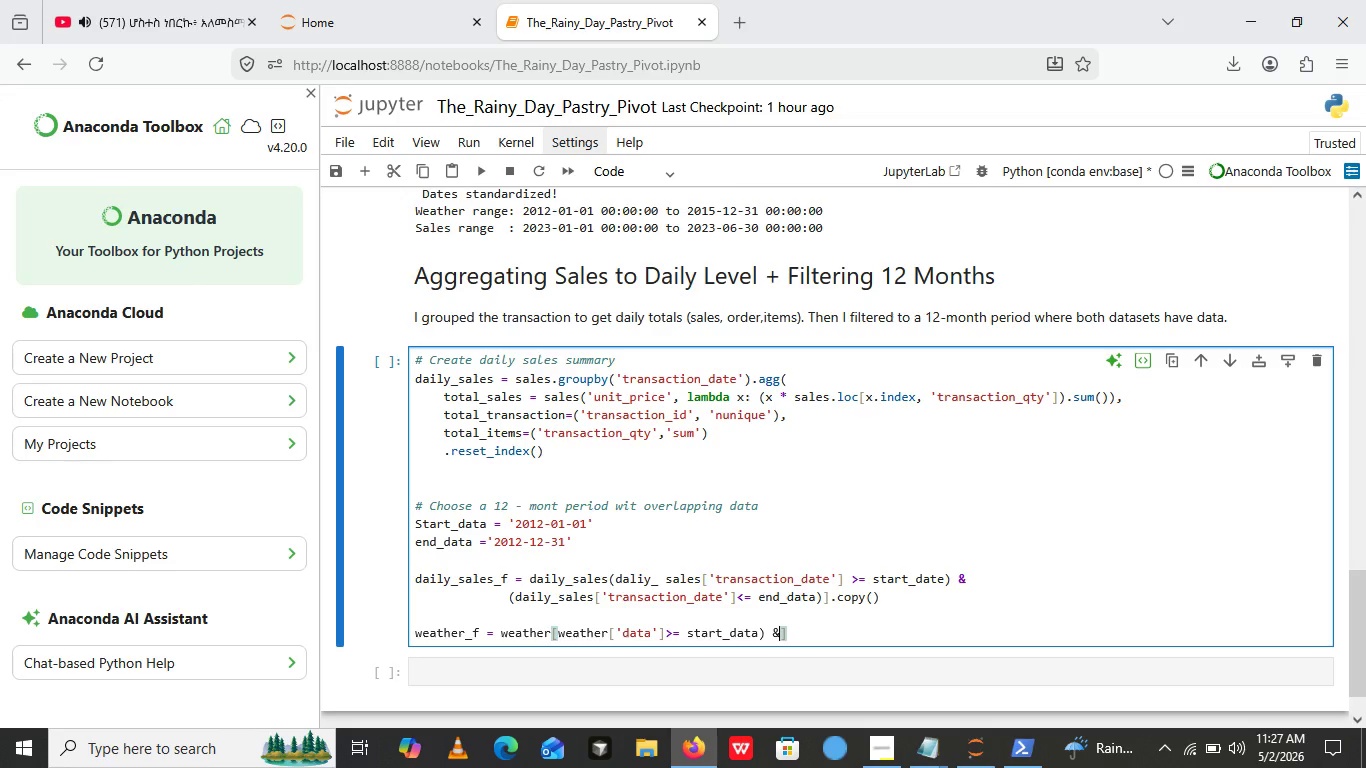 
key(ArrowRight)
 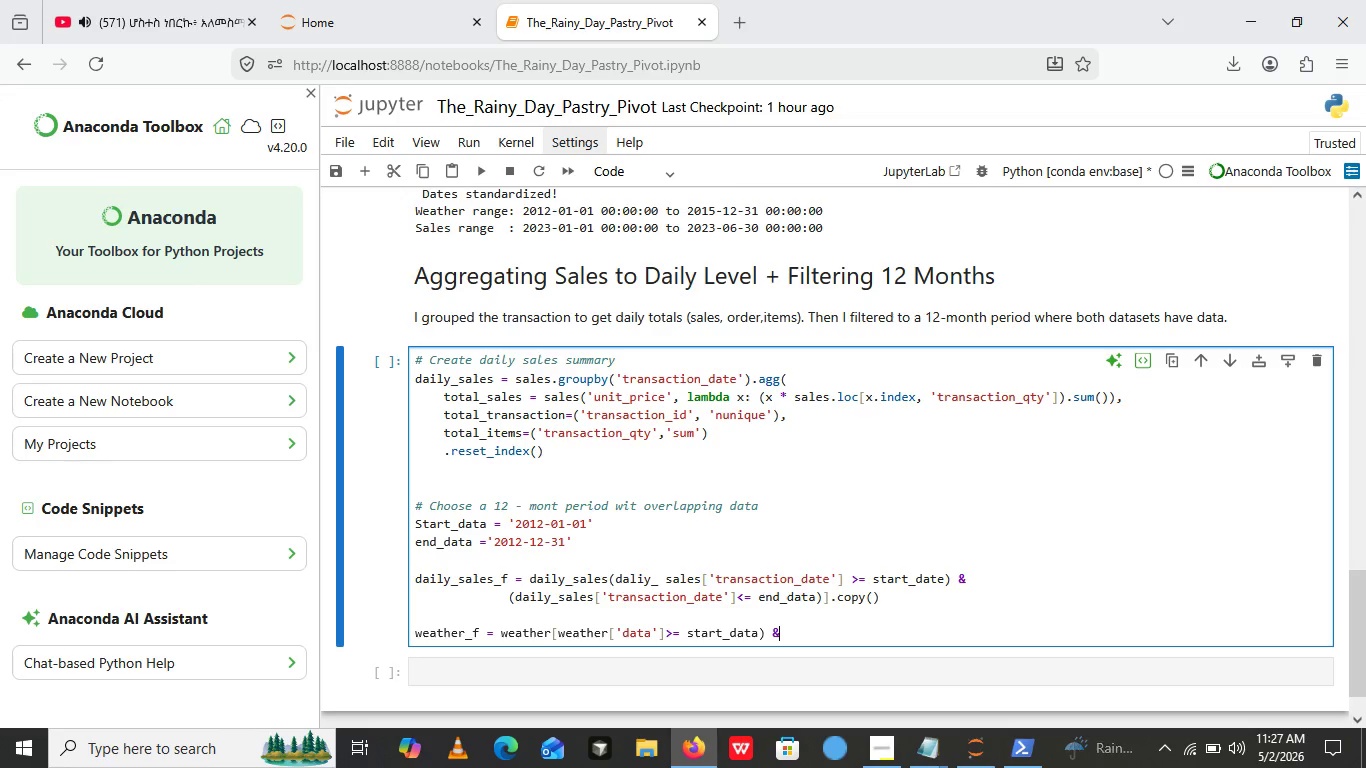 
key(Backspace)
 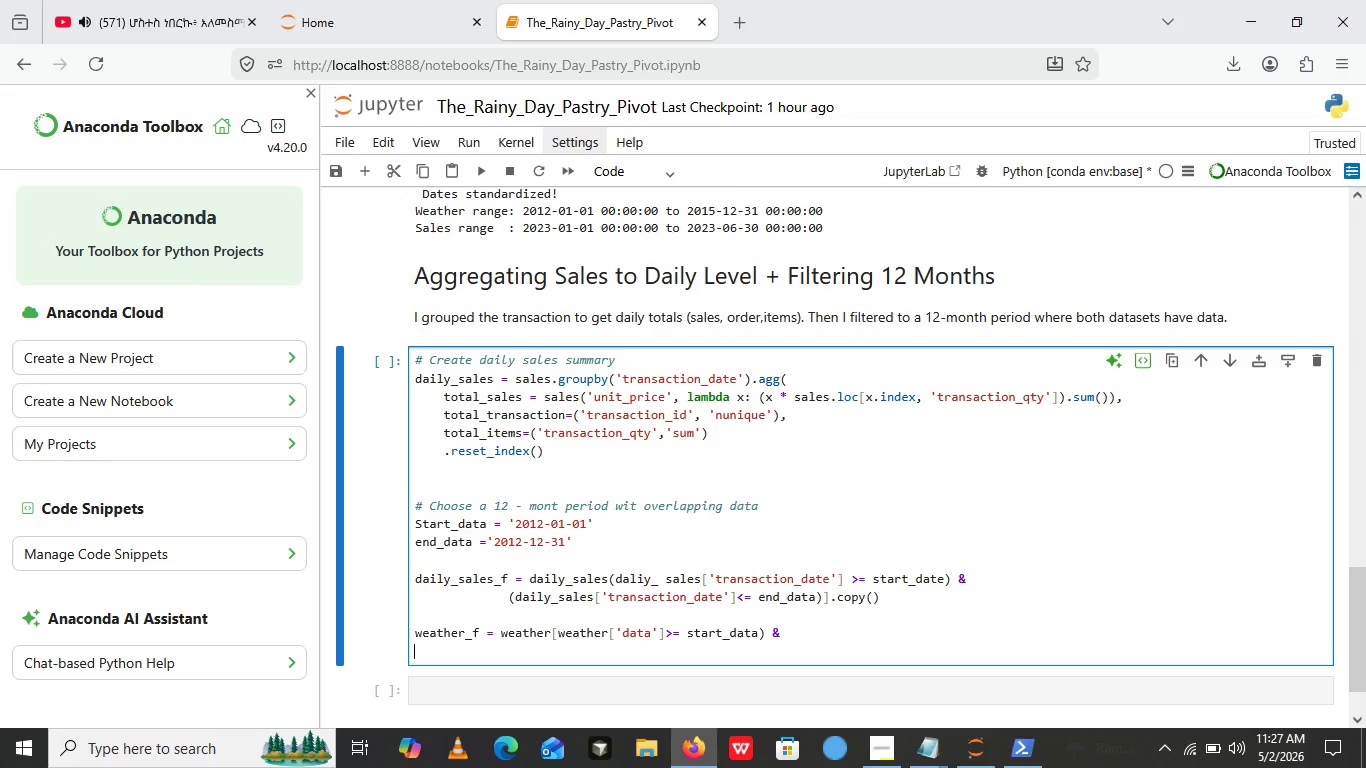 
key(Enter)
 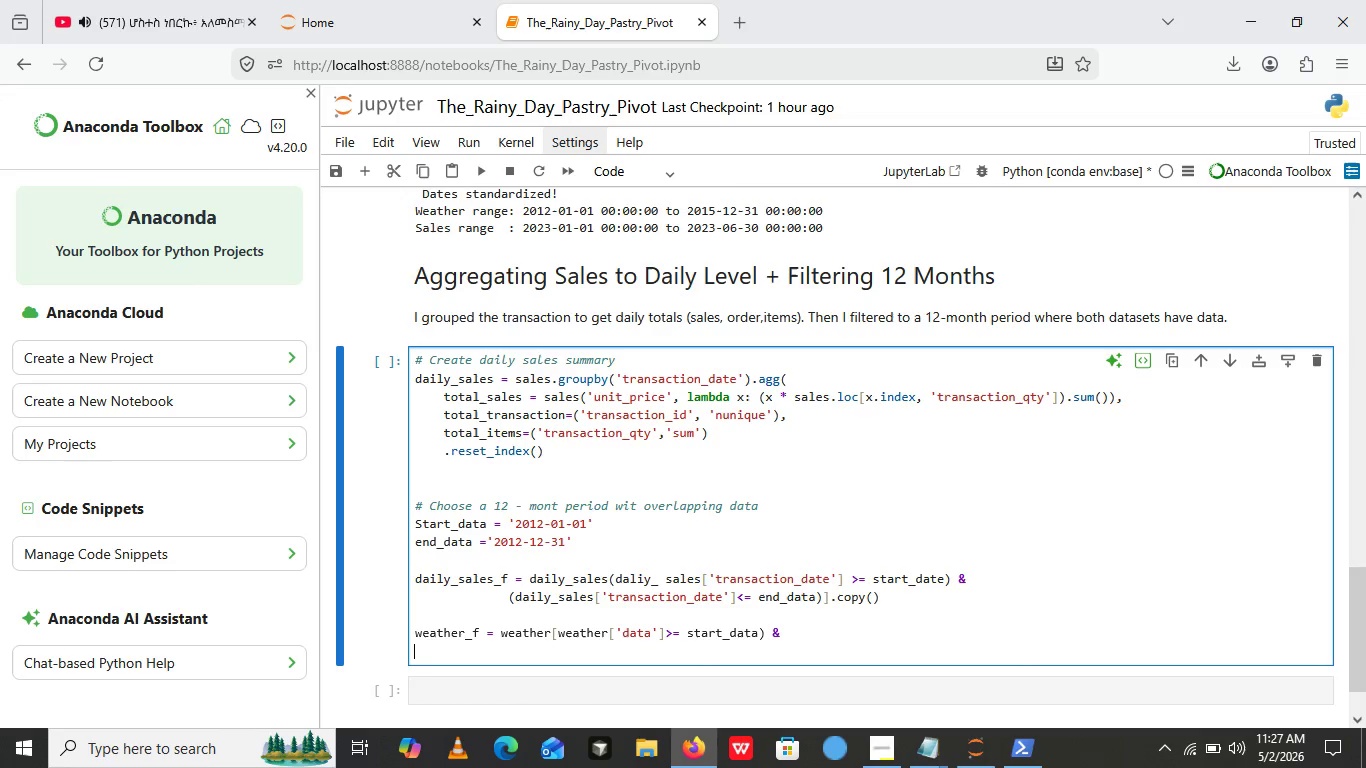 
type(         ())
 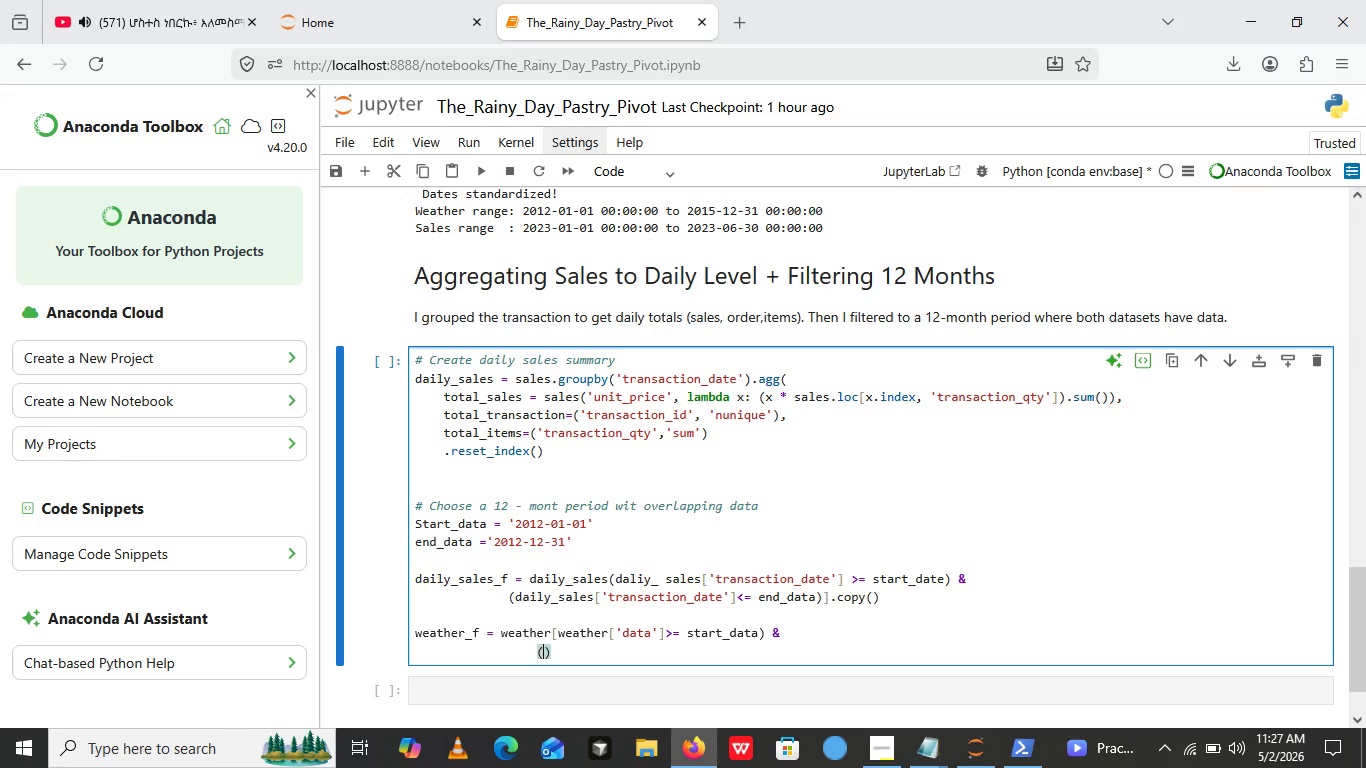 
key(ArrowLeft)
 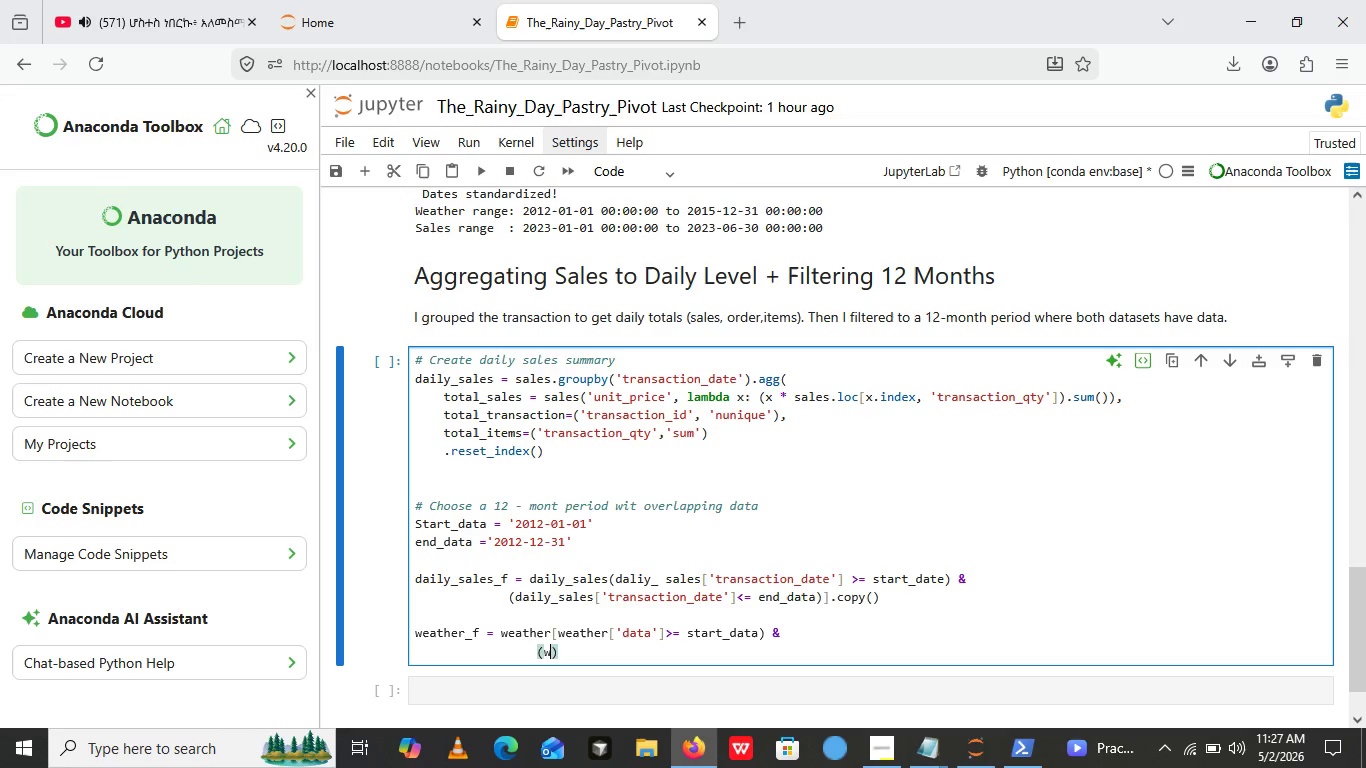 
type(weather[])
 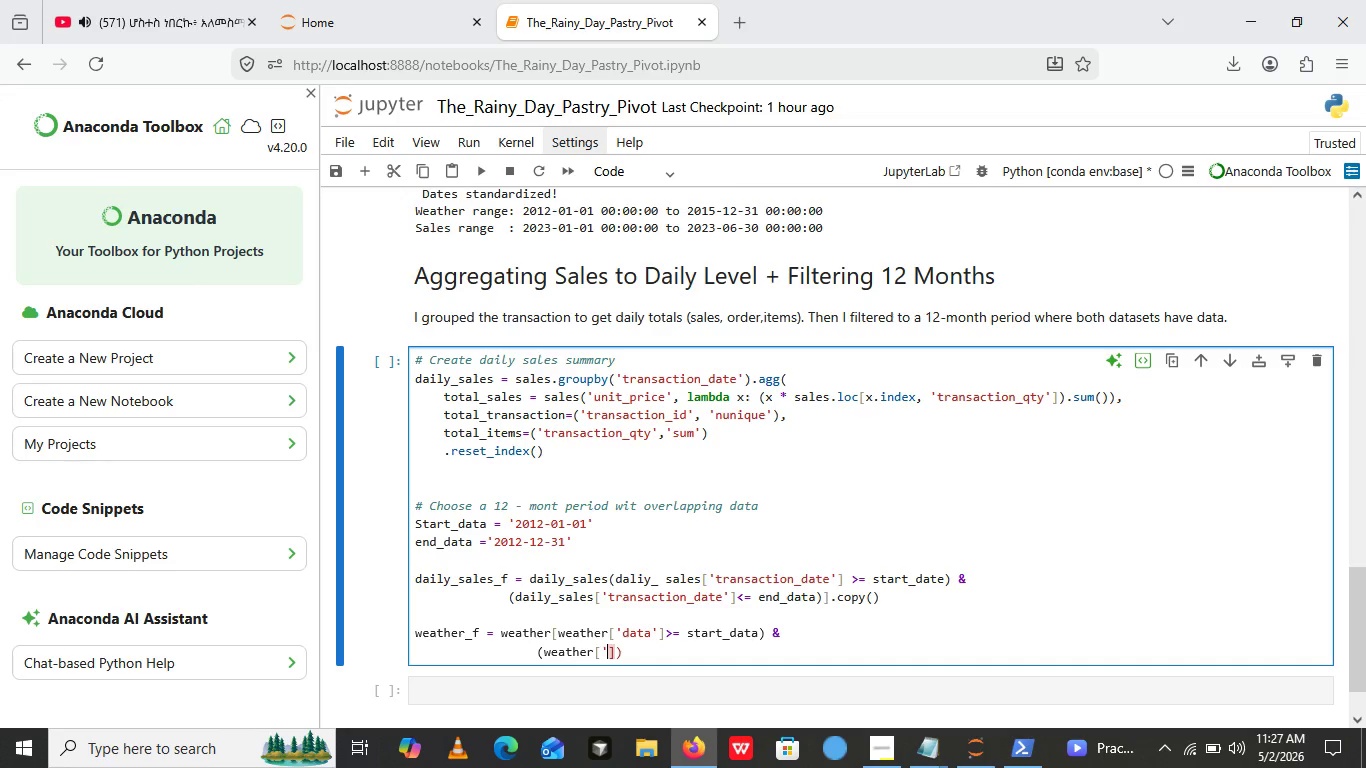 
key(ArrowLeft)
 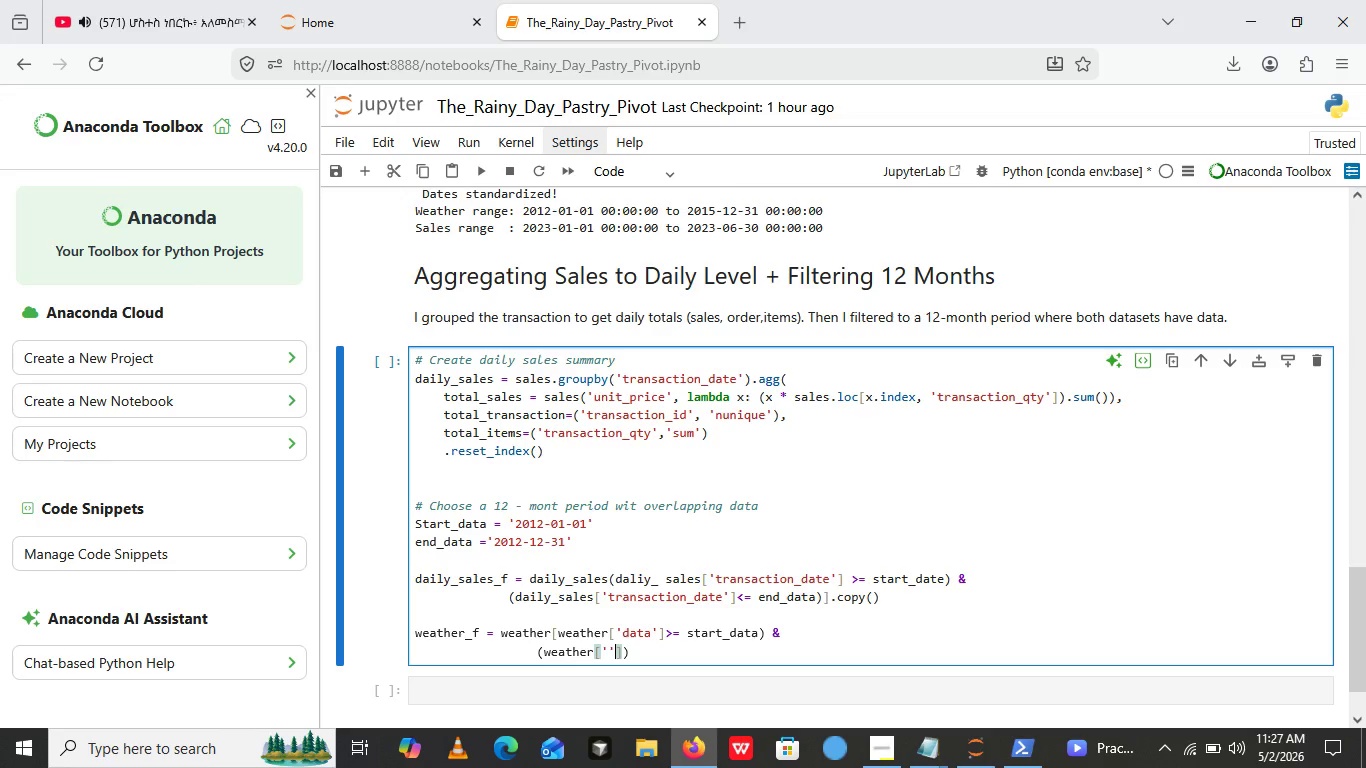 
key(Quote)
 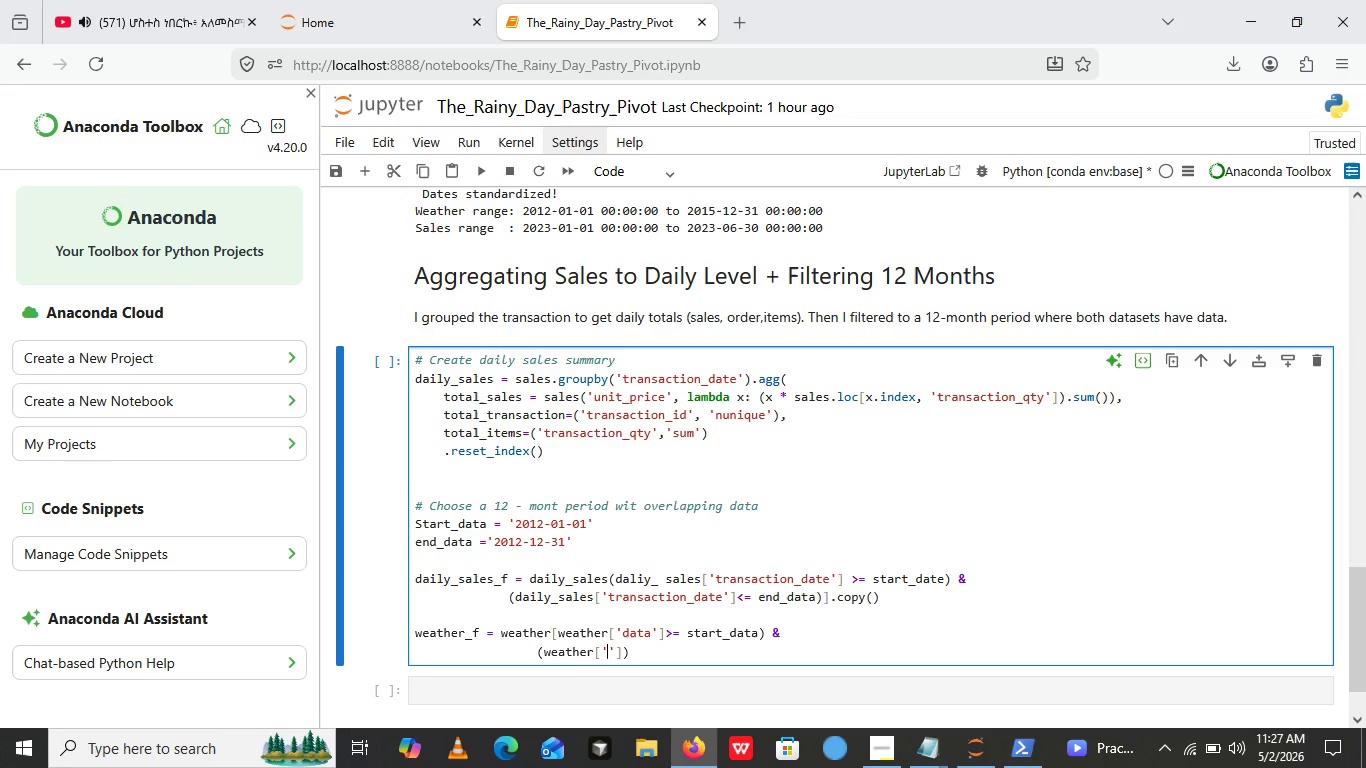 
key(Quote)
 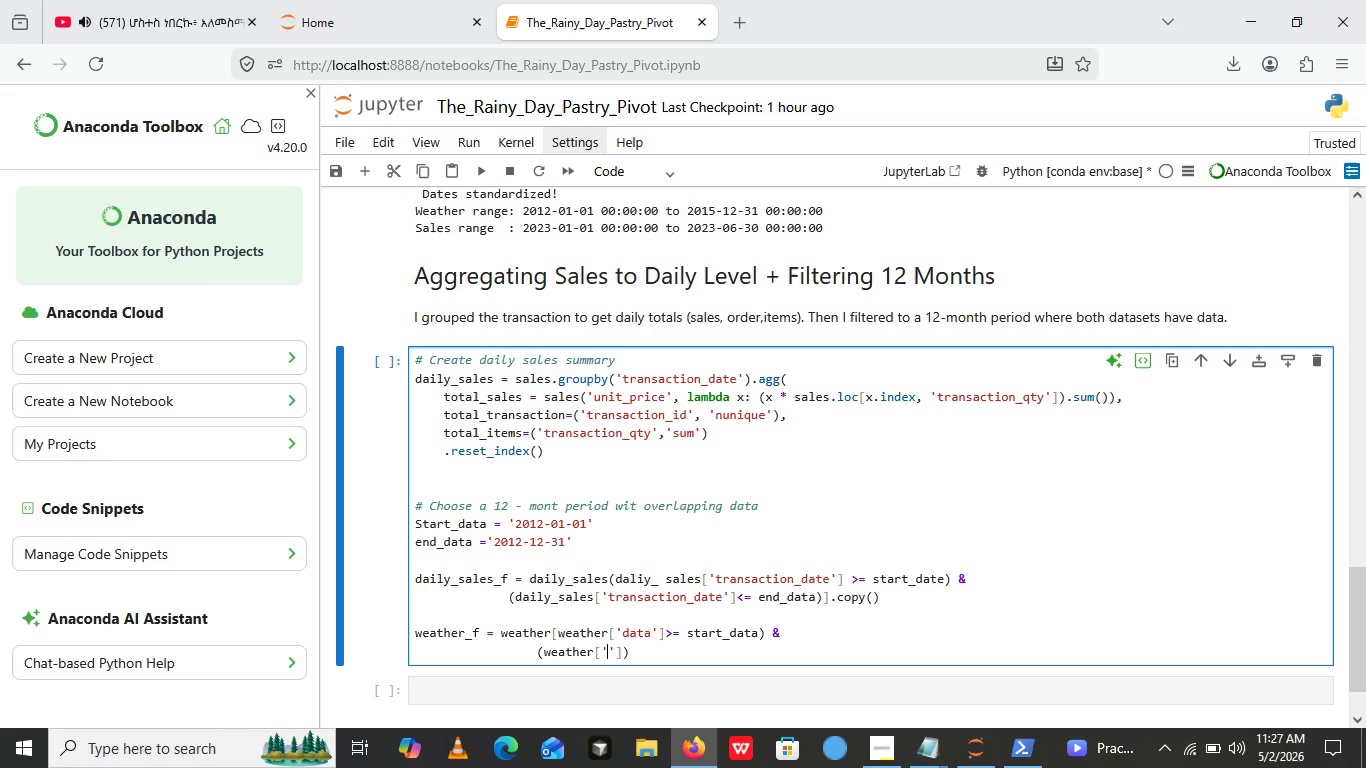 
key(ArrowLeft)
 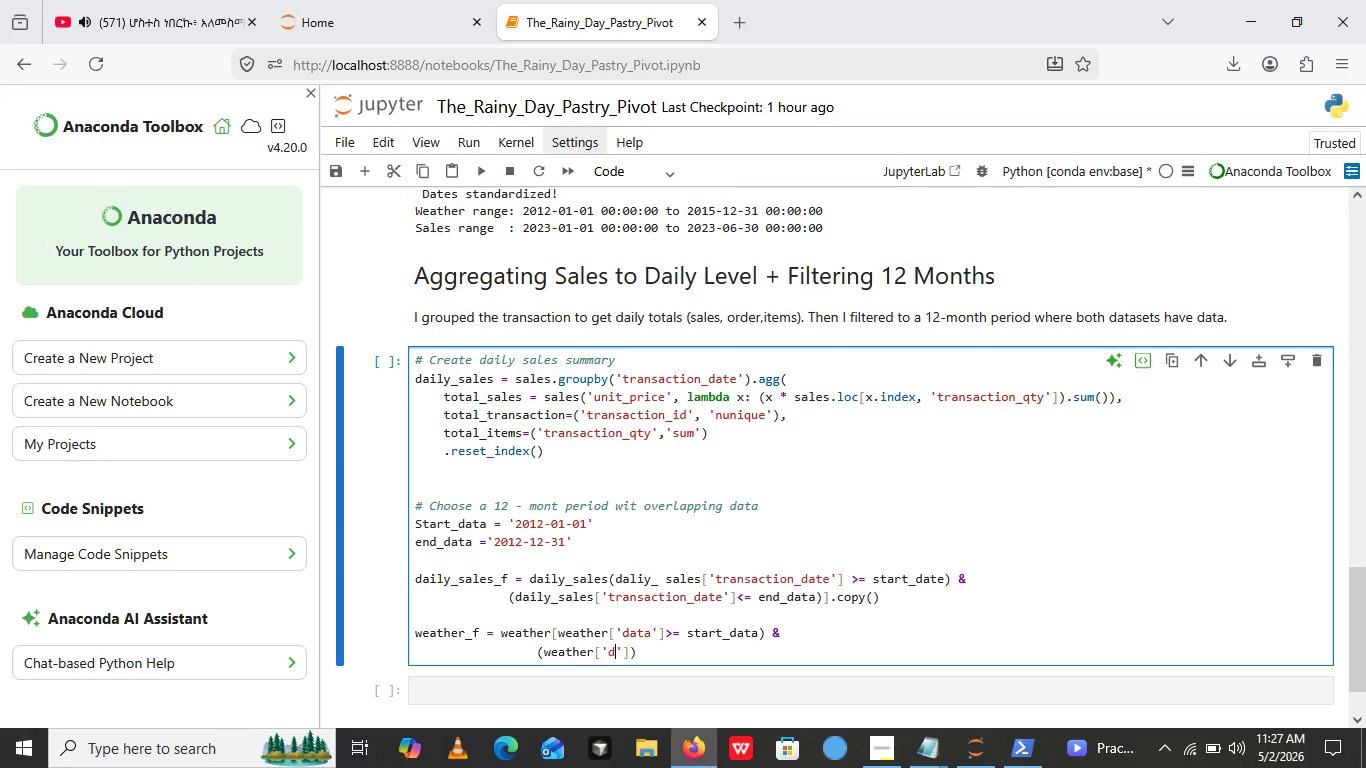 
type(data)
 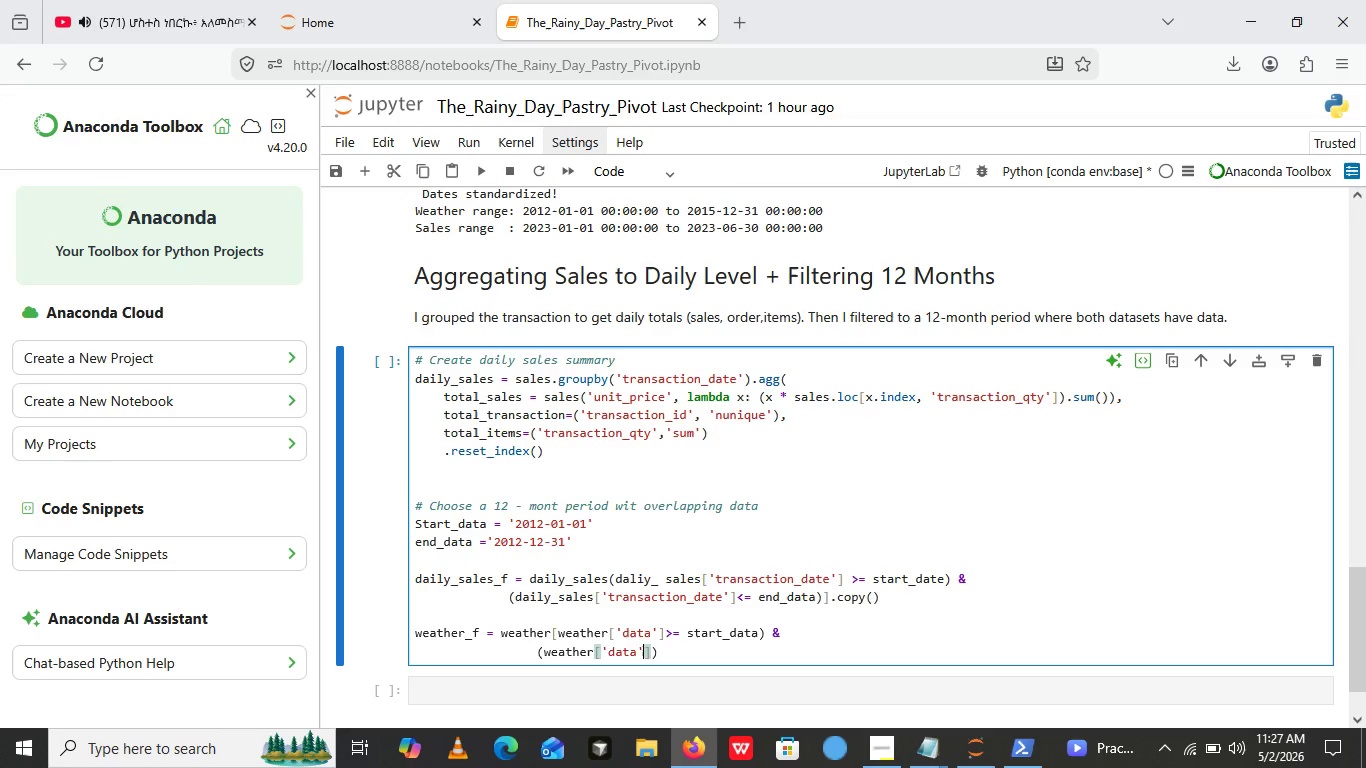 
key(ArrowRight)
 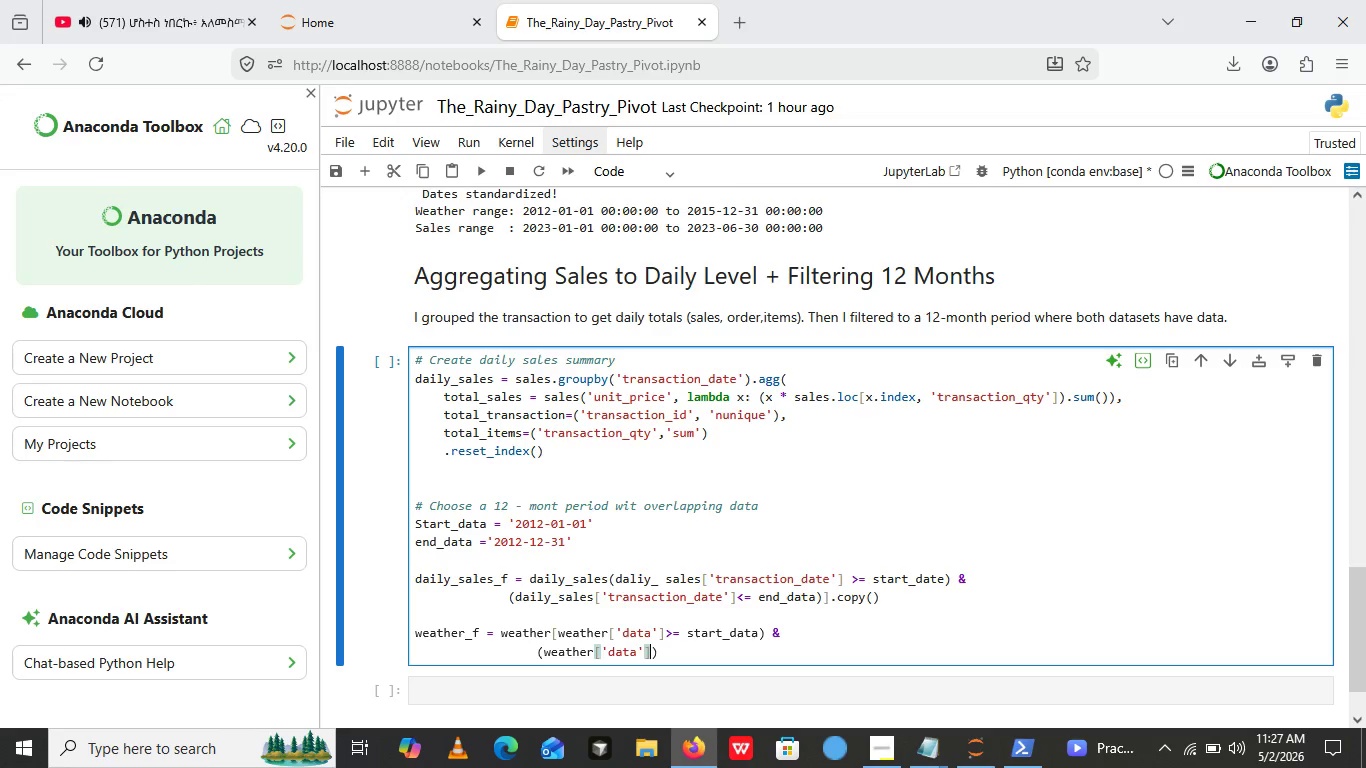 
key(ArrowRight)
 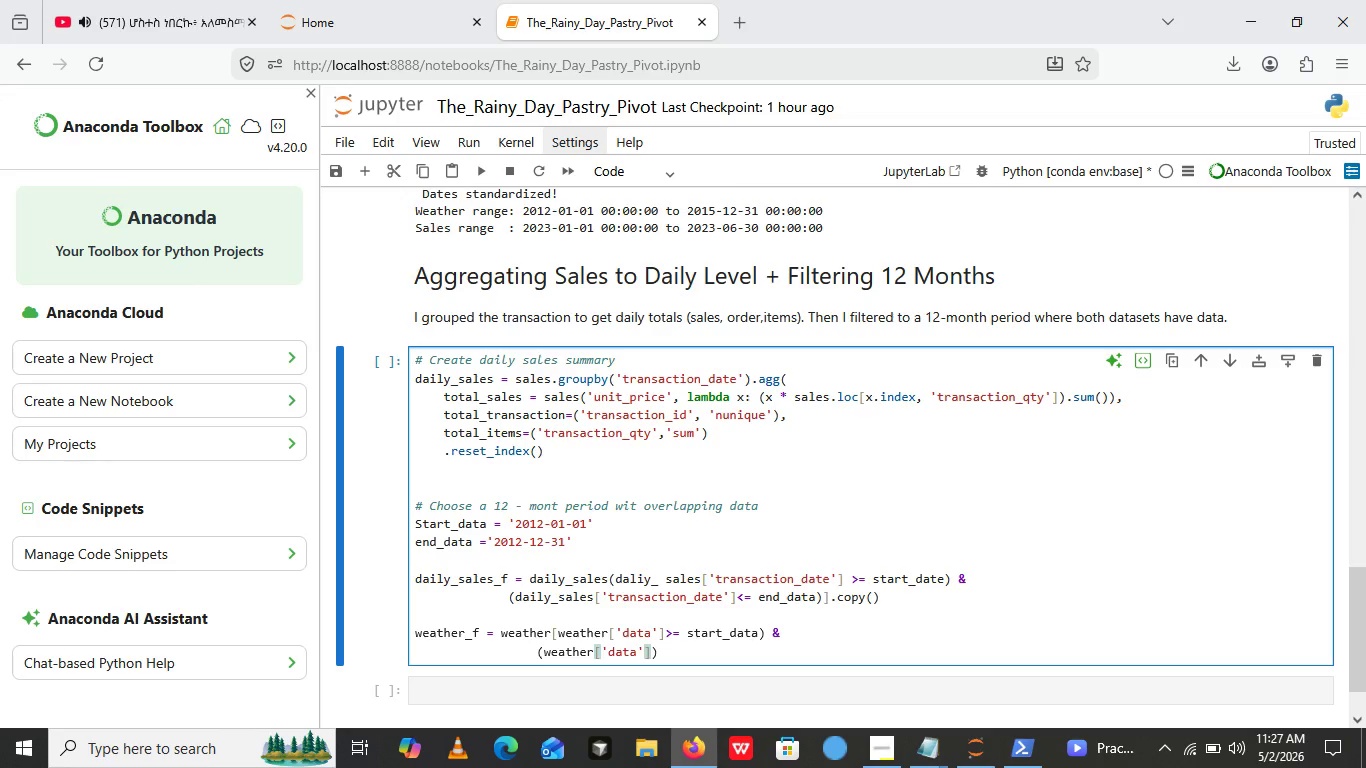 
type(<=end_dat)
 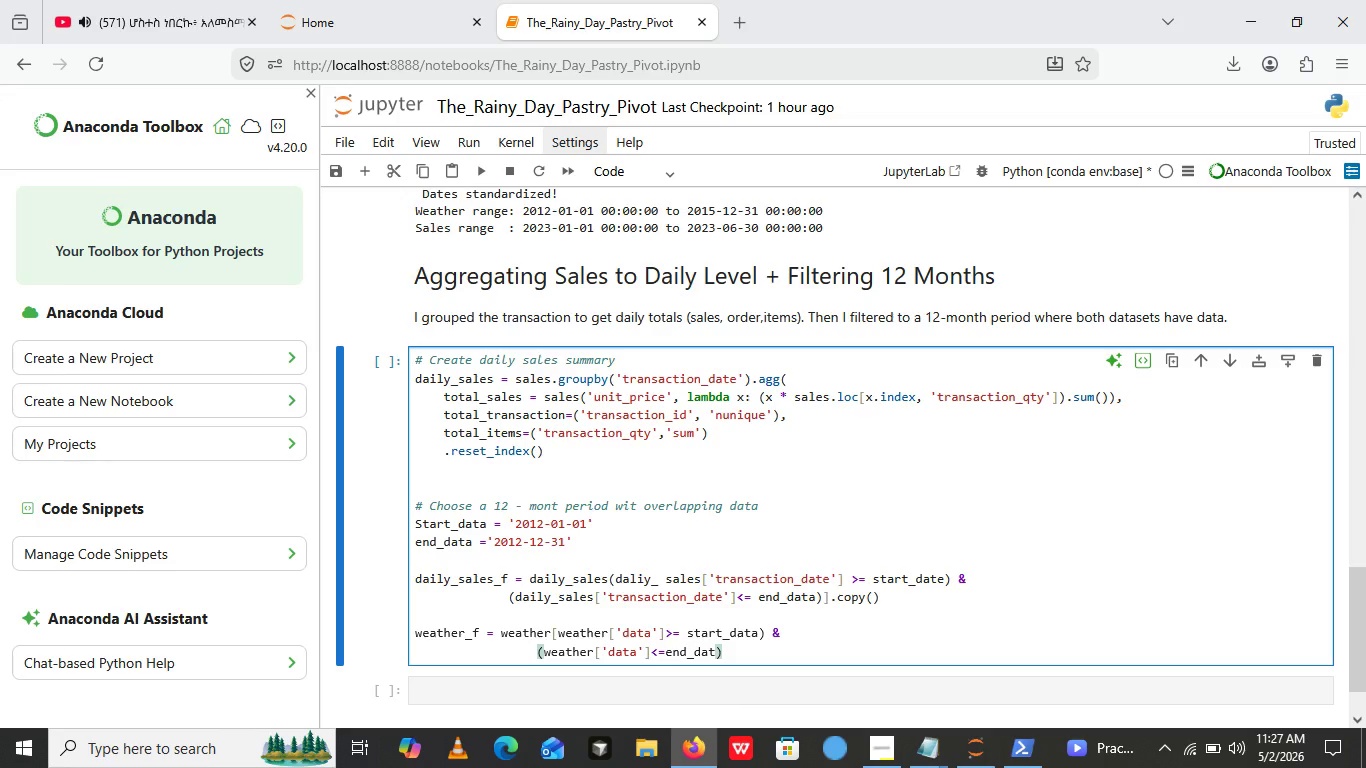 
key(E)
 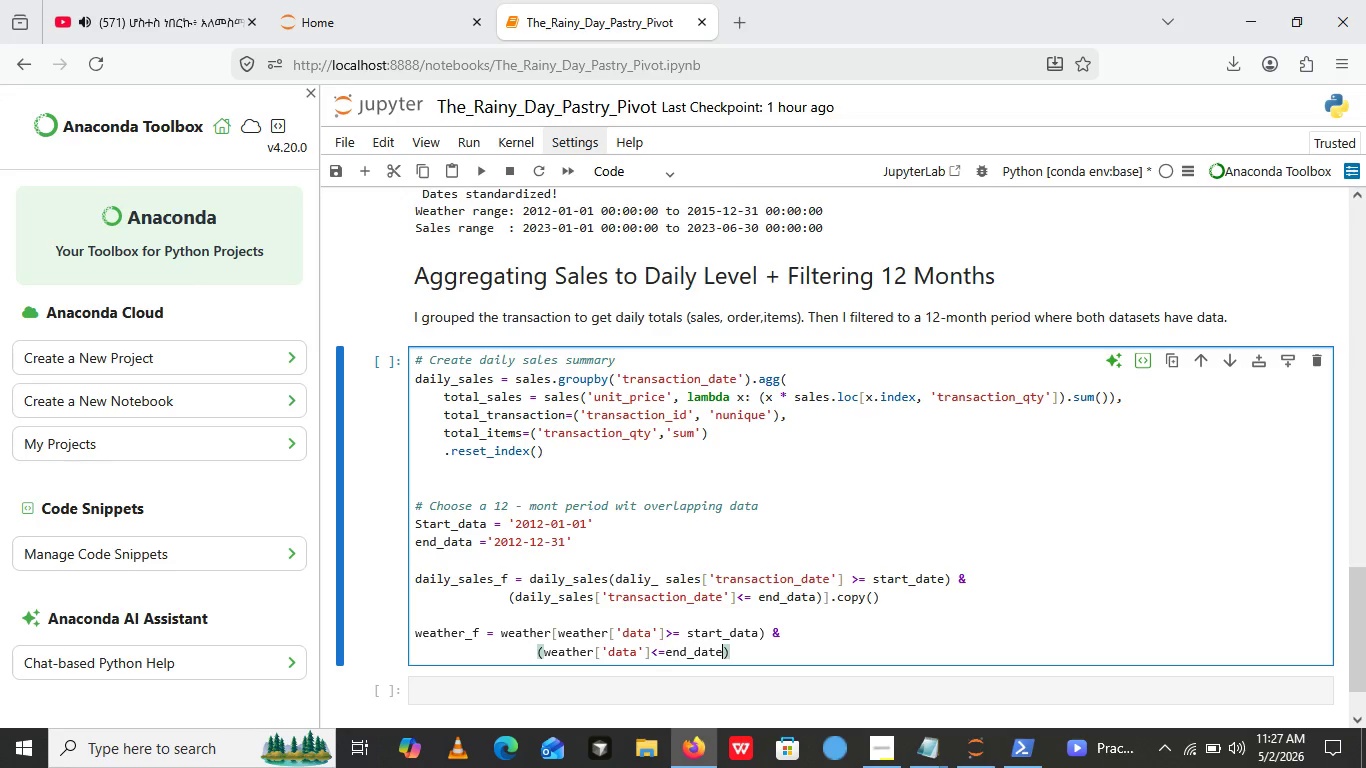 
key(ArrowRight)
 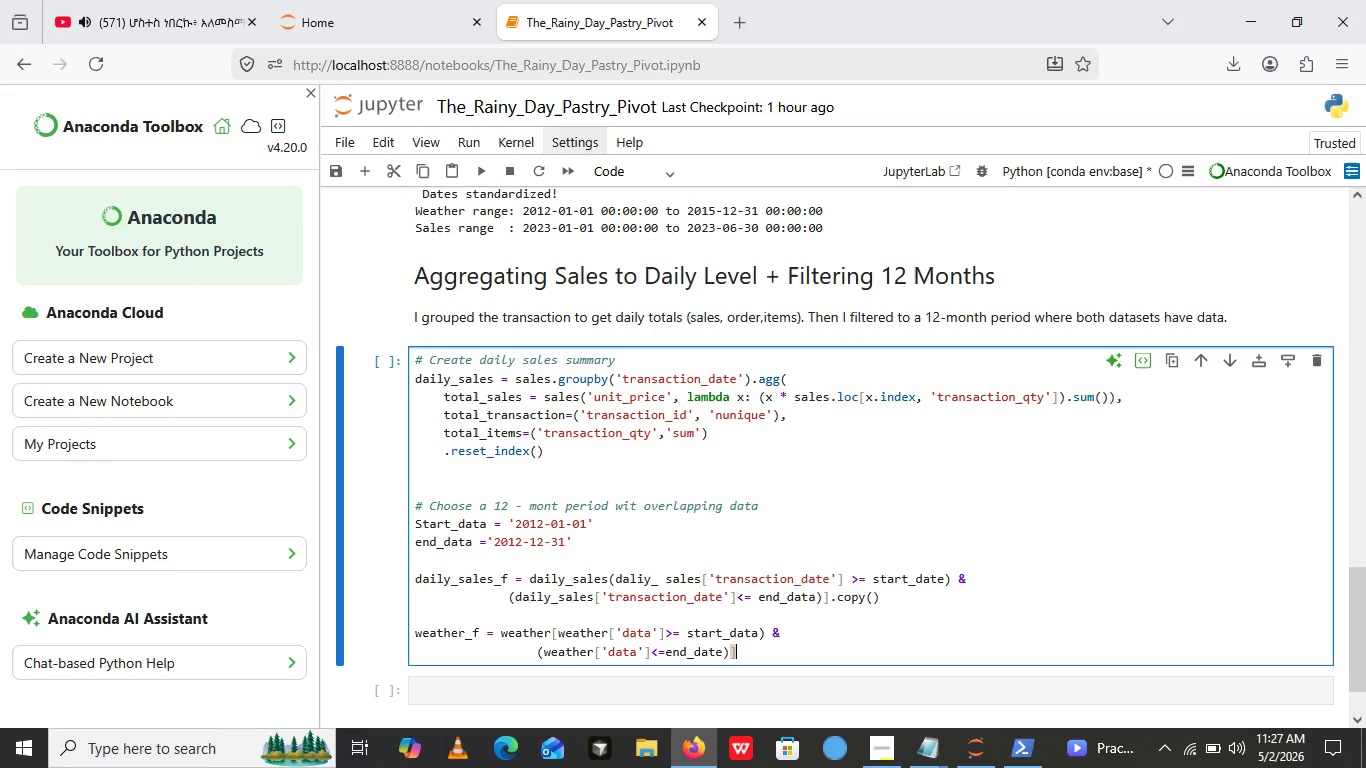 
key(BracketRight)
 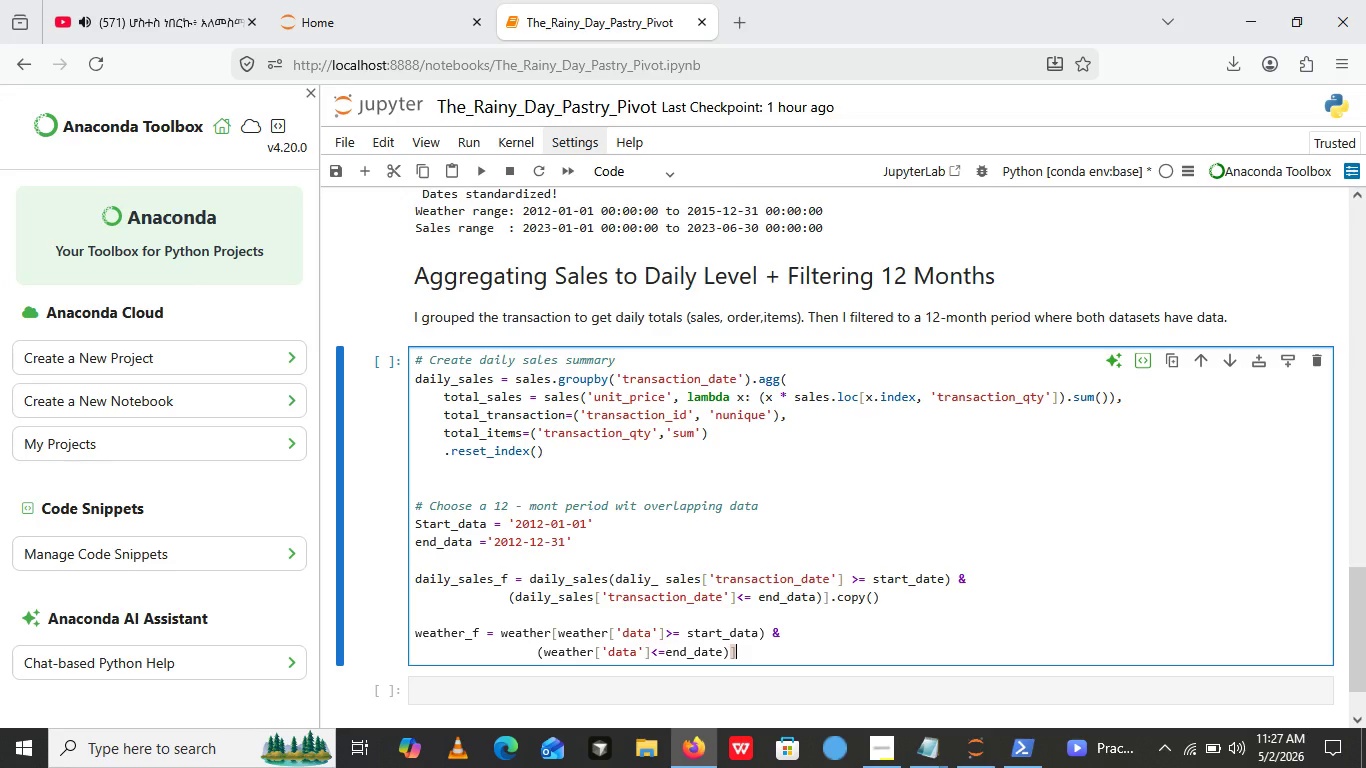 
type(.copy())
 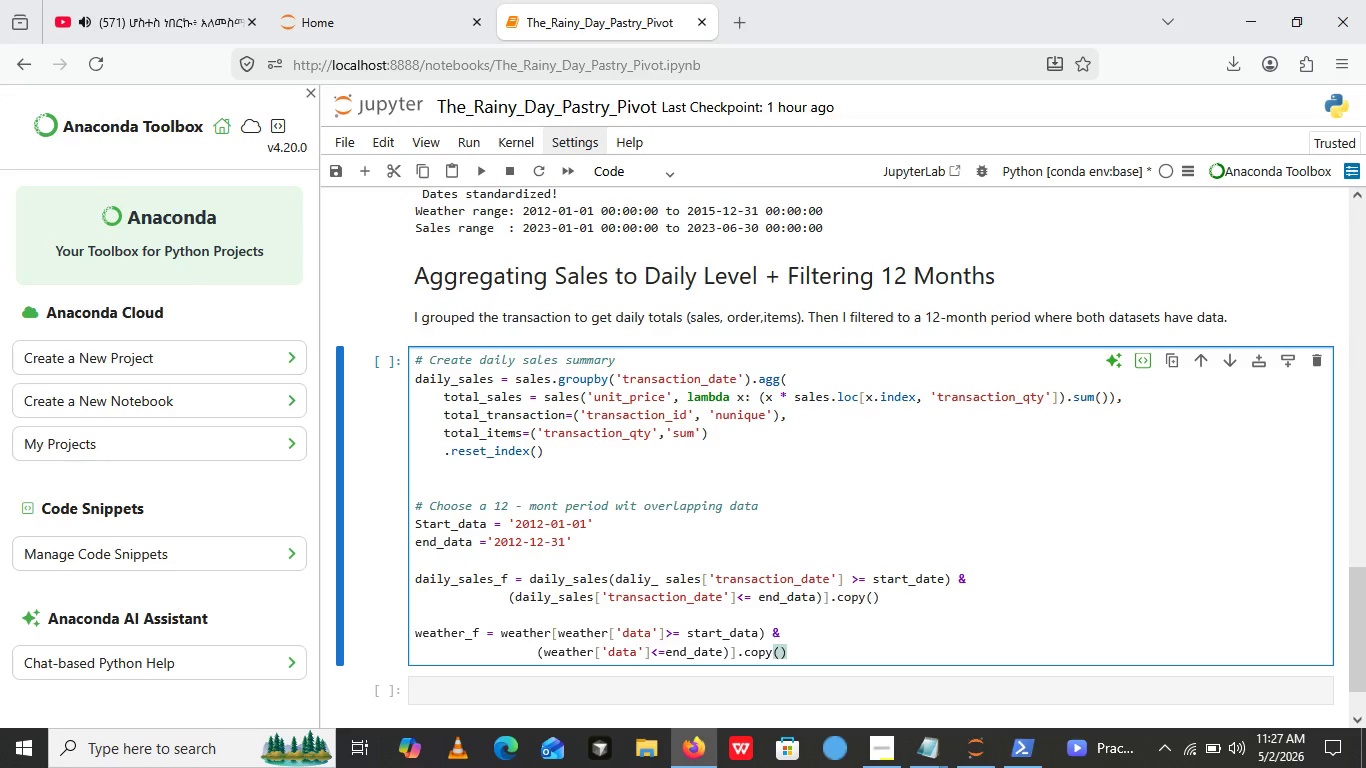 
key(Enter)
 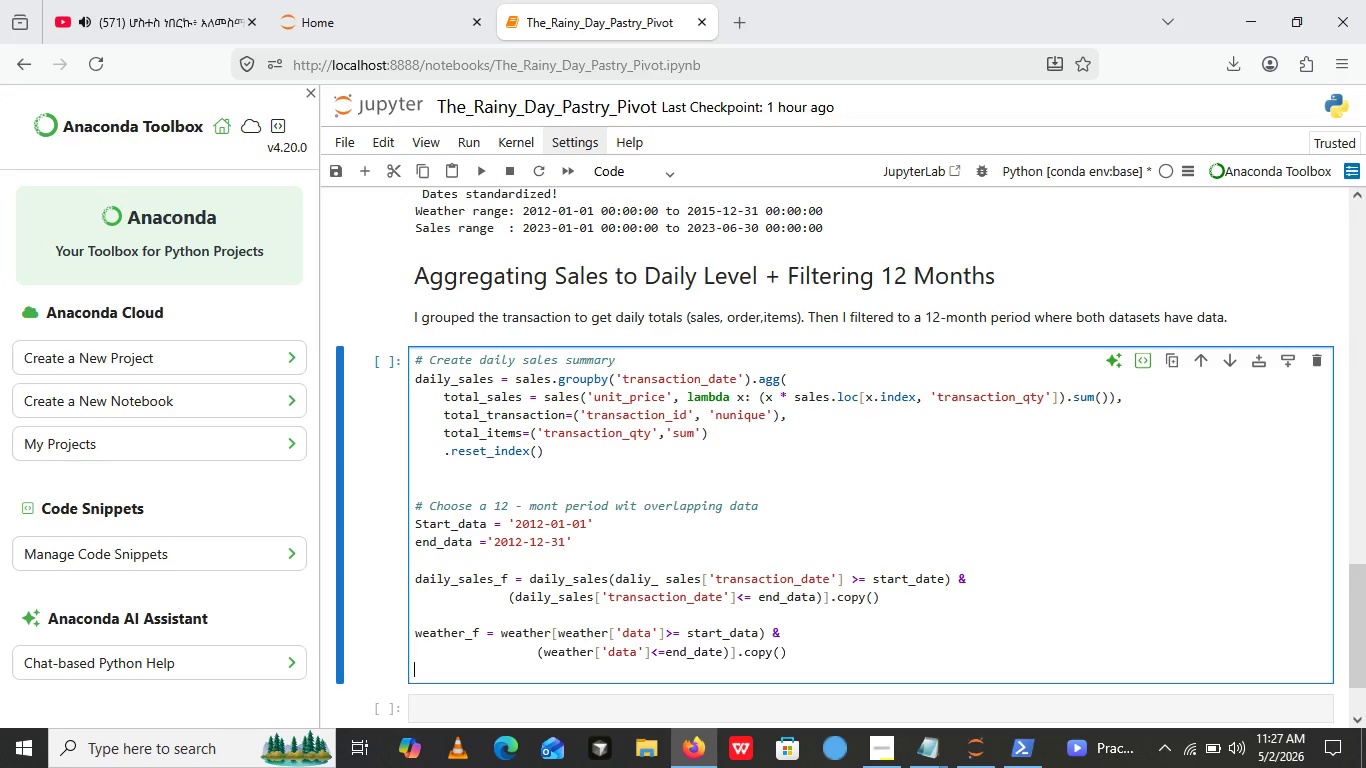 
key(Enter)
 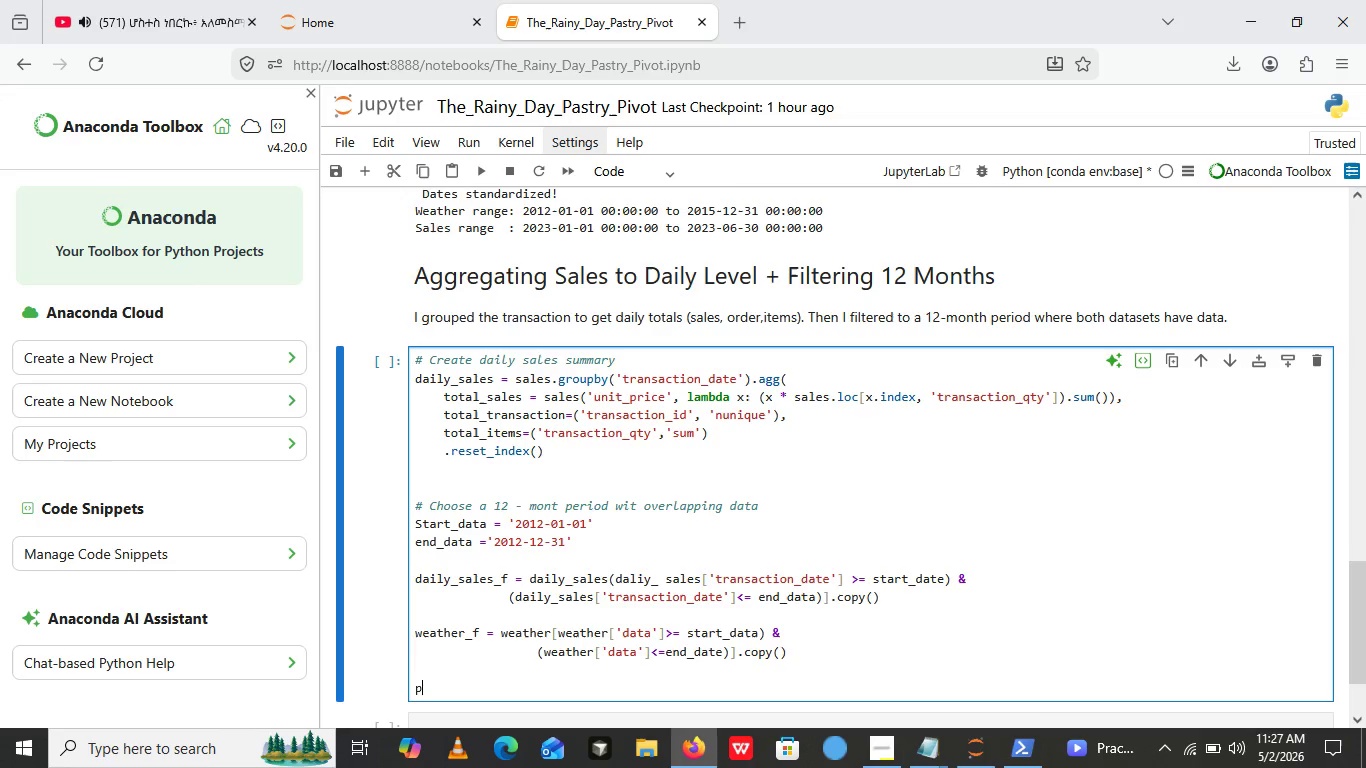 
type(print())
 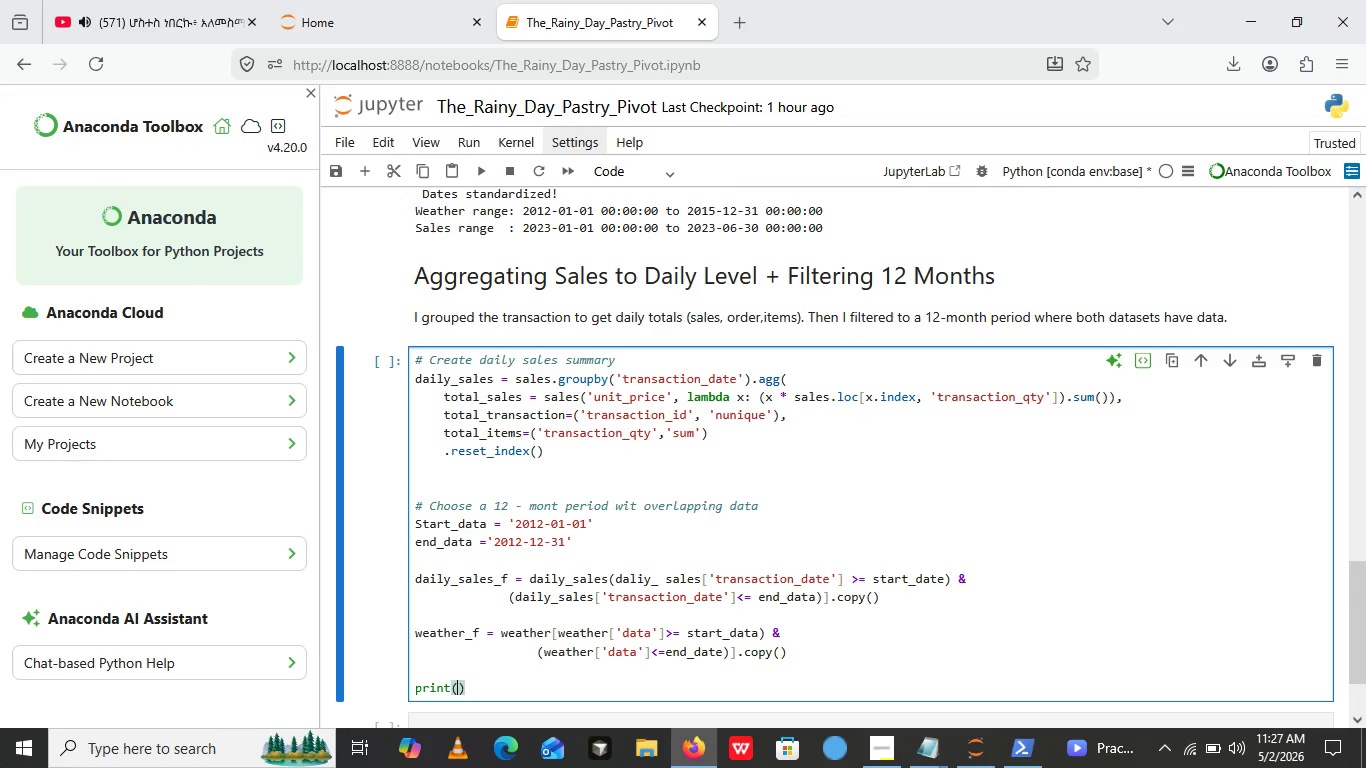 
key(ArrowLeft)
 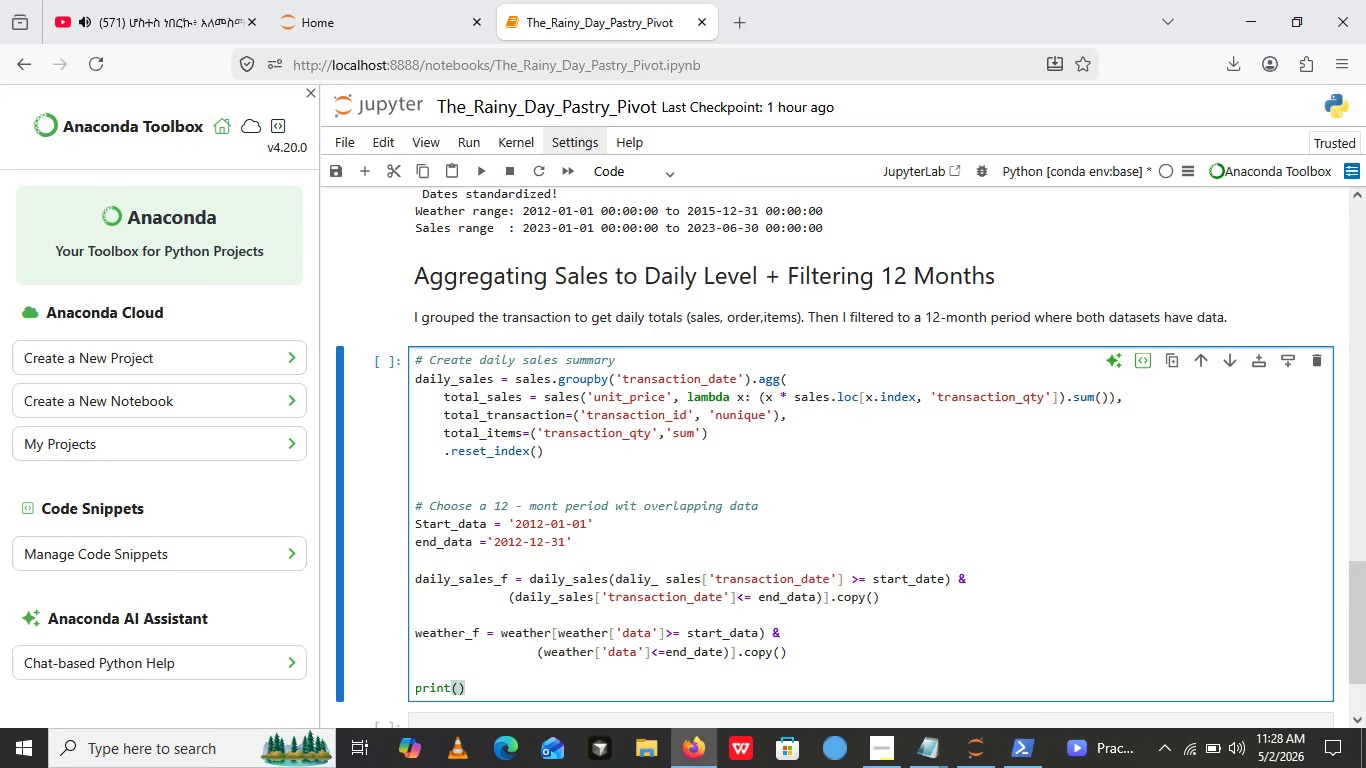 
hold_key(key=ShiftRight, duration=0.78)
 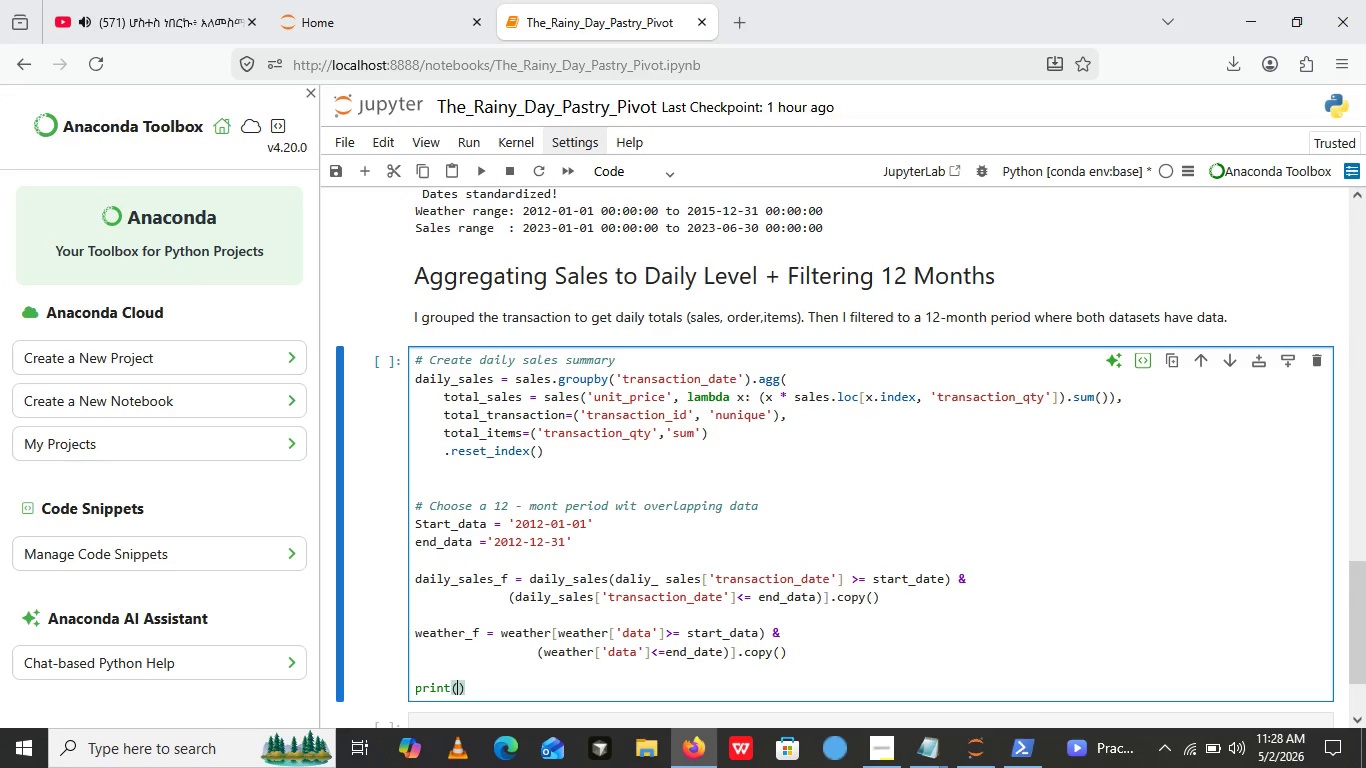 
key(F)
 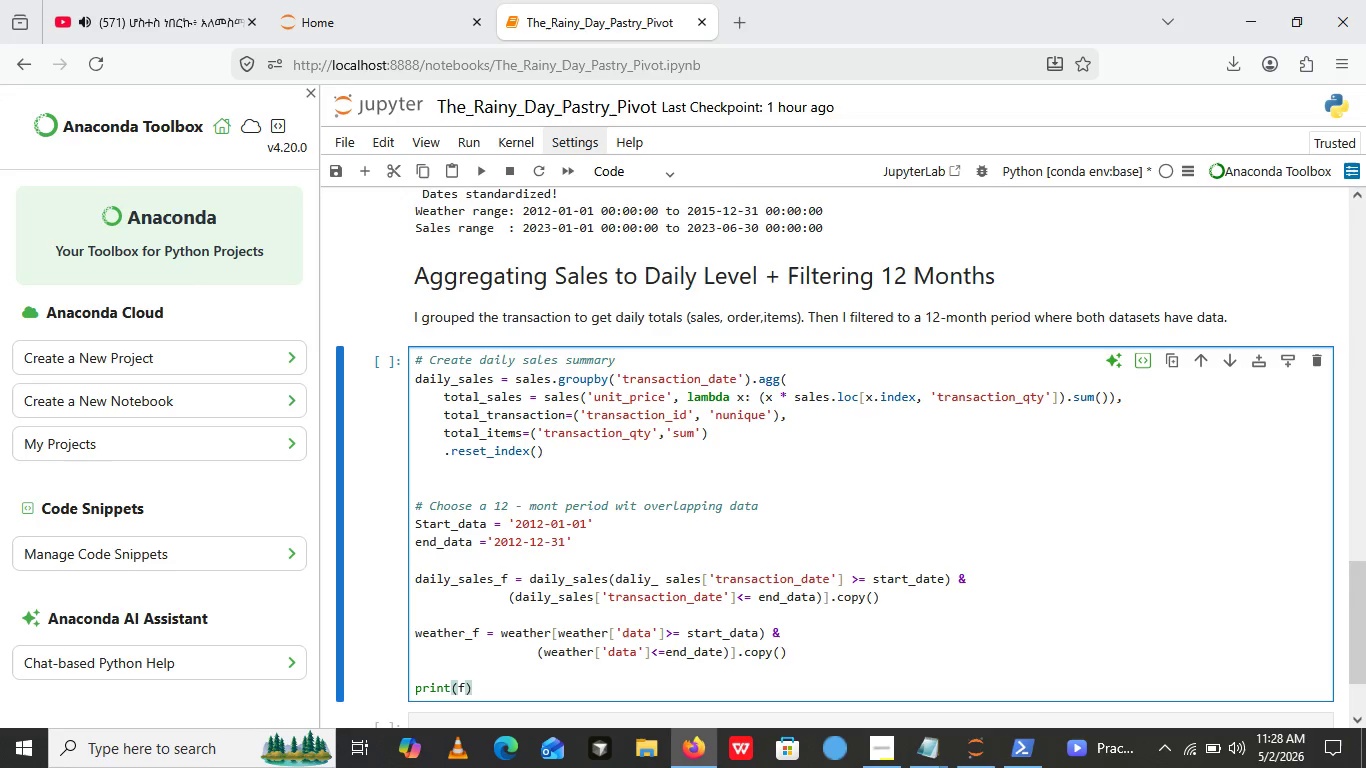 
key(Shift+Quote)
 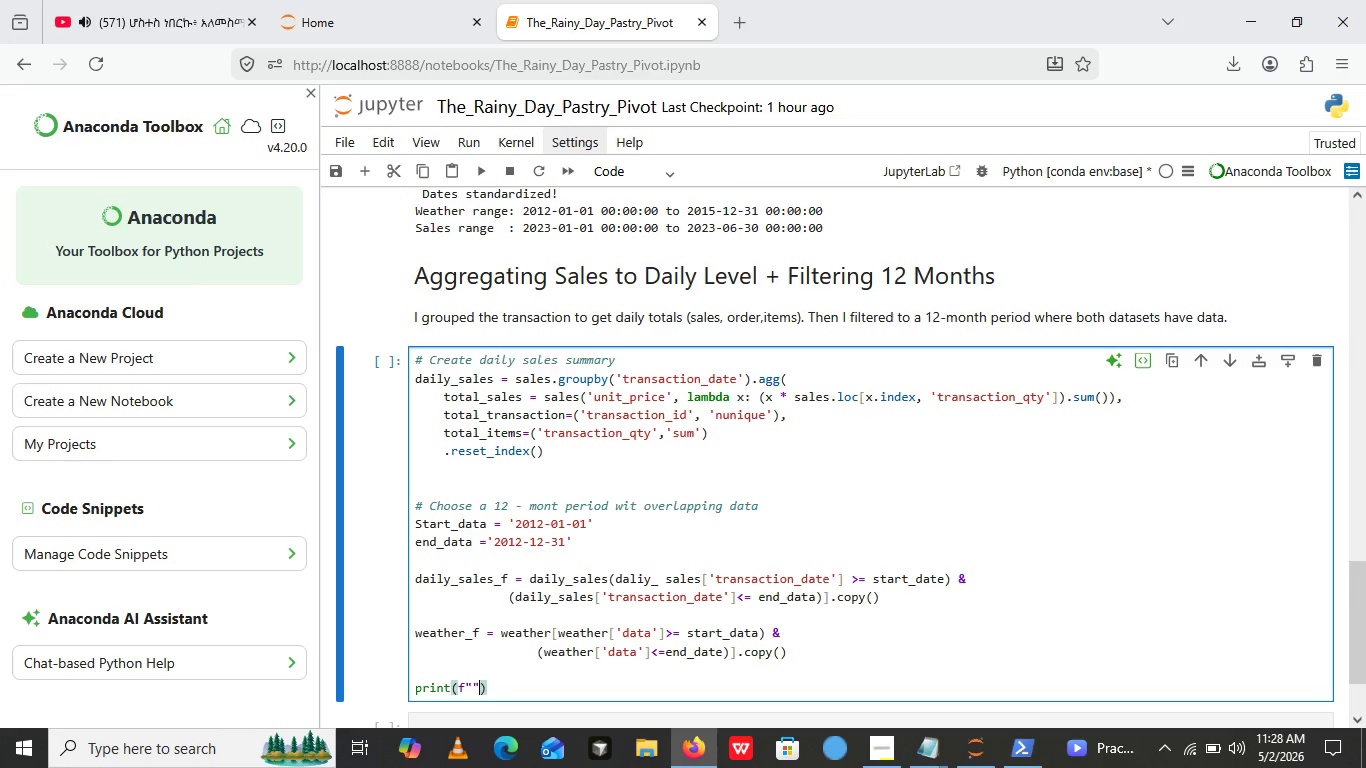 
key(Shift+Quote)
 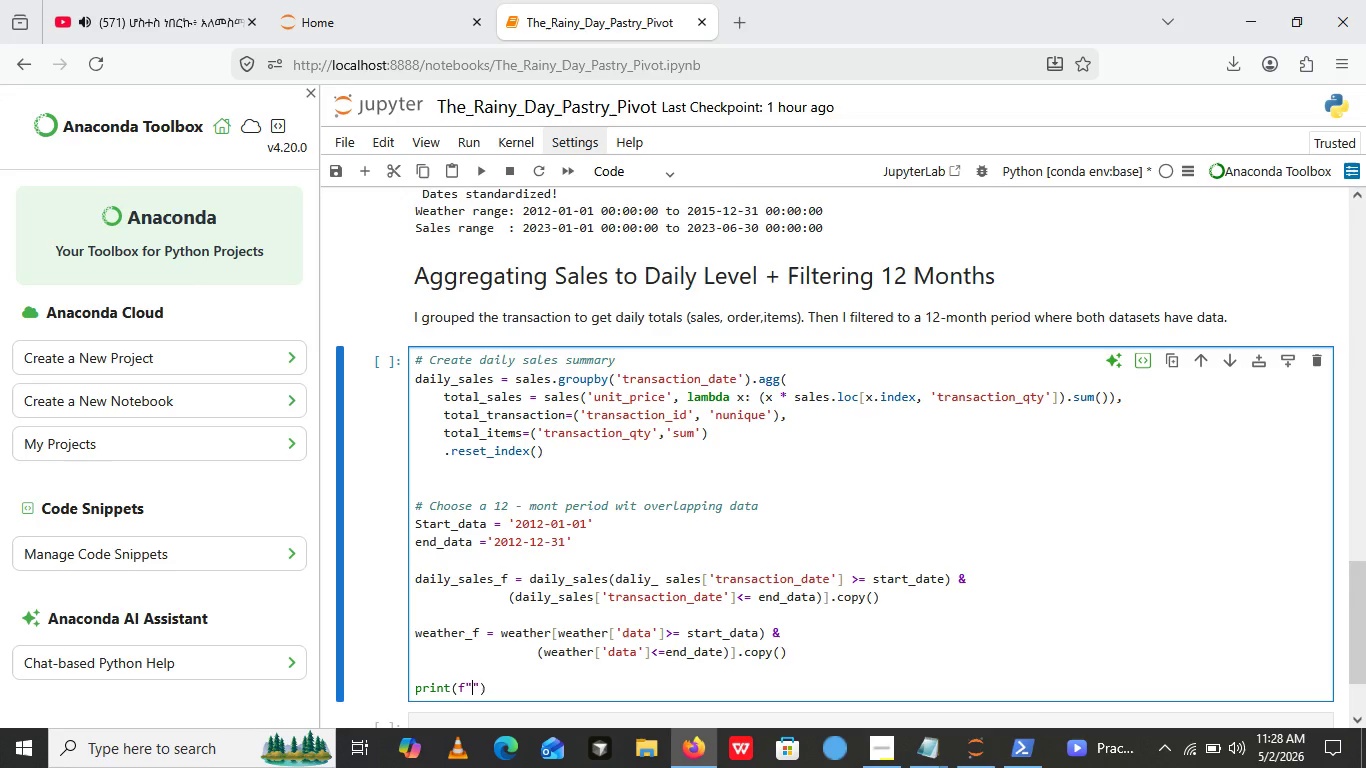 
key(ArrowLeft)
 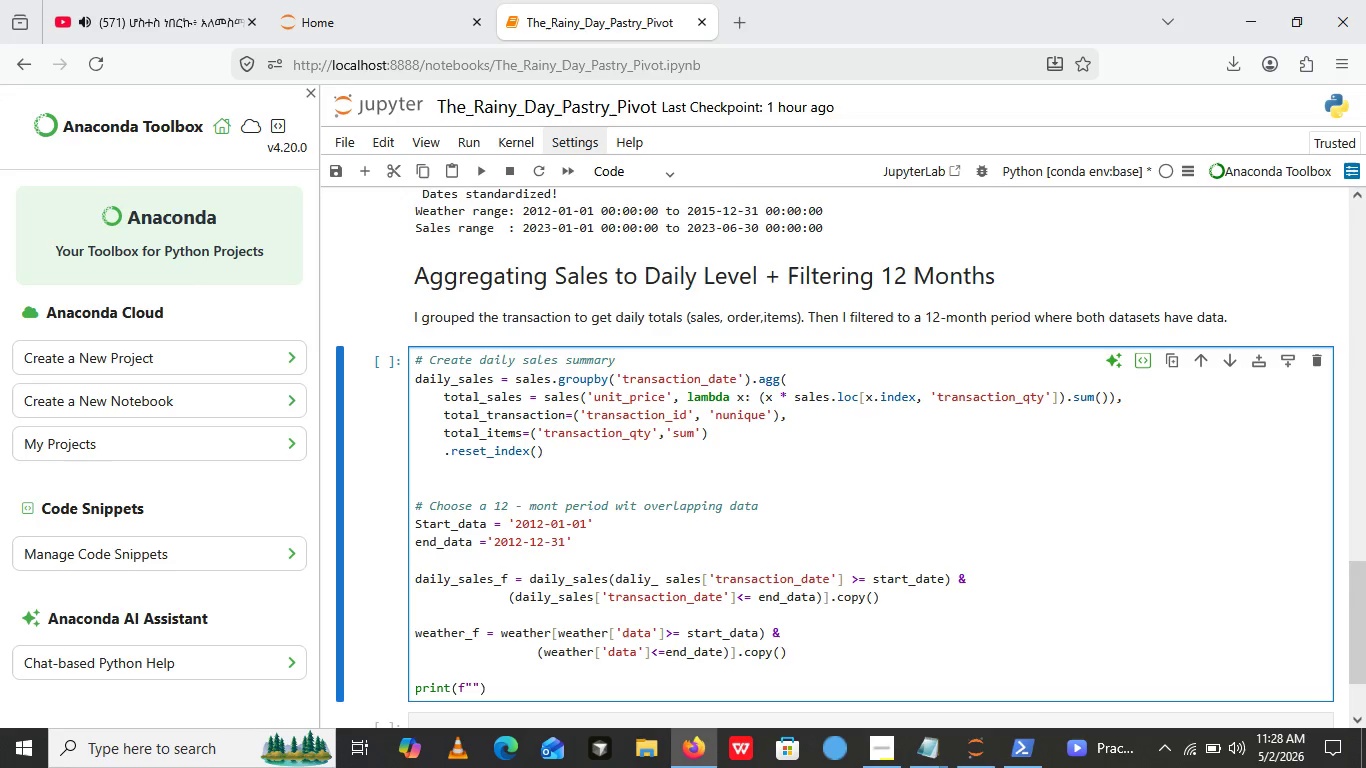 
type(Filter)
 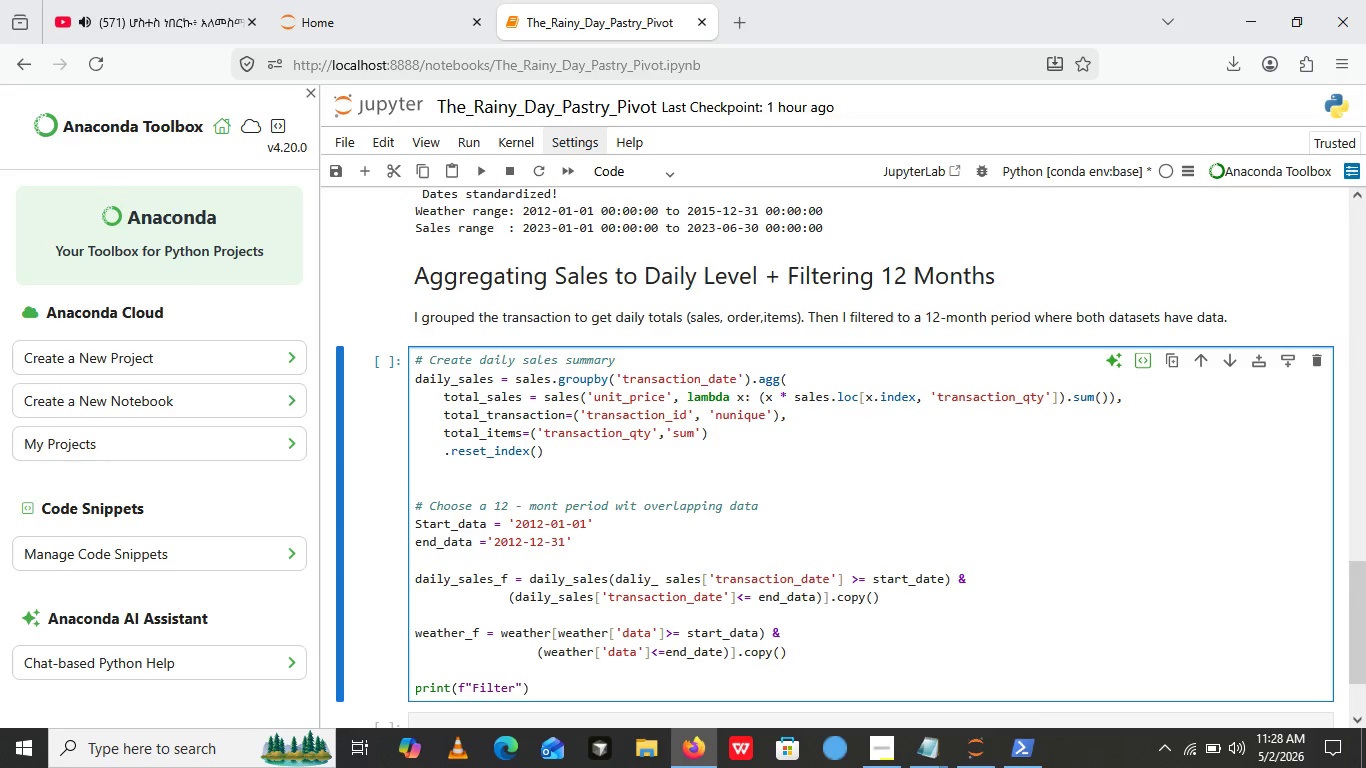 
type(ed to{})
 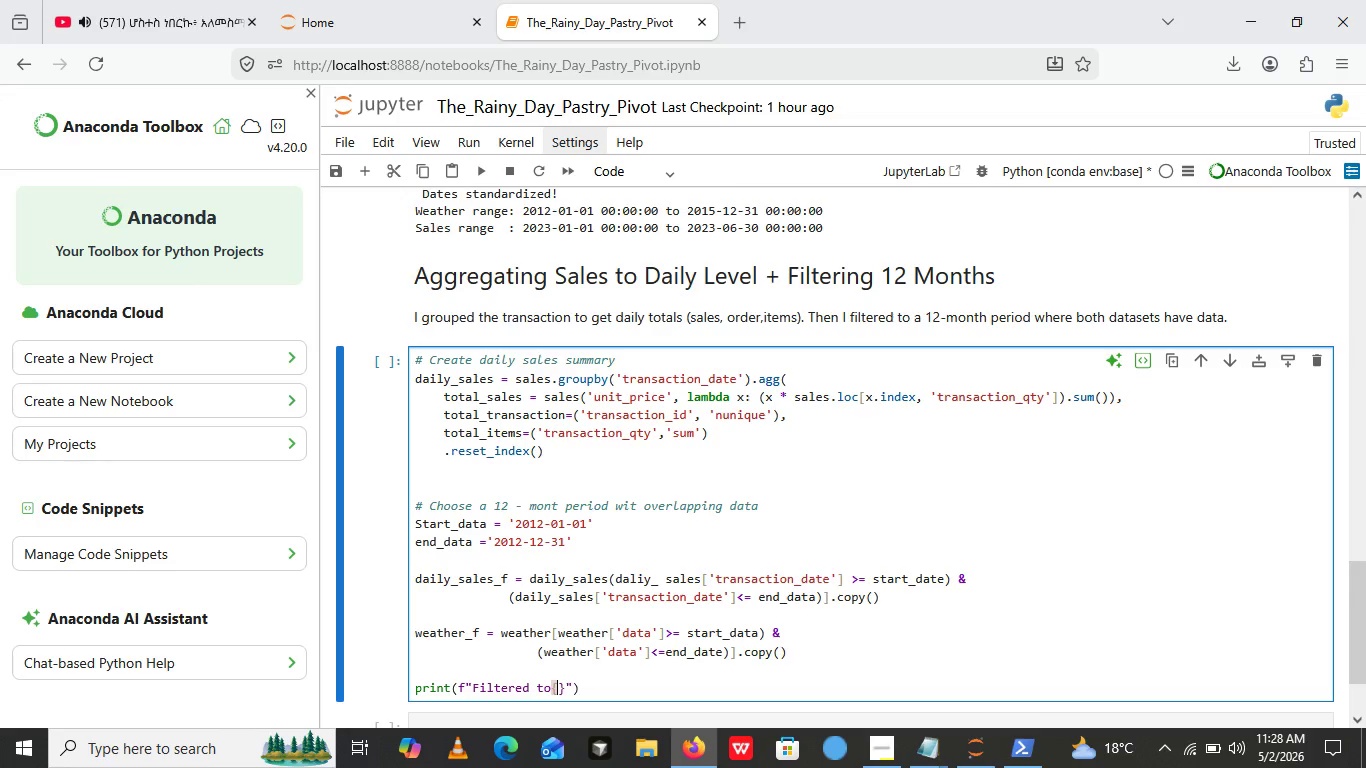 
key(ArrowLeft)
 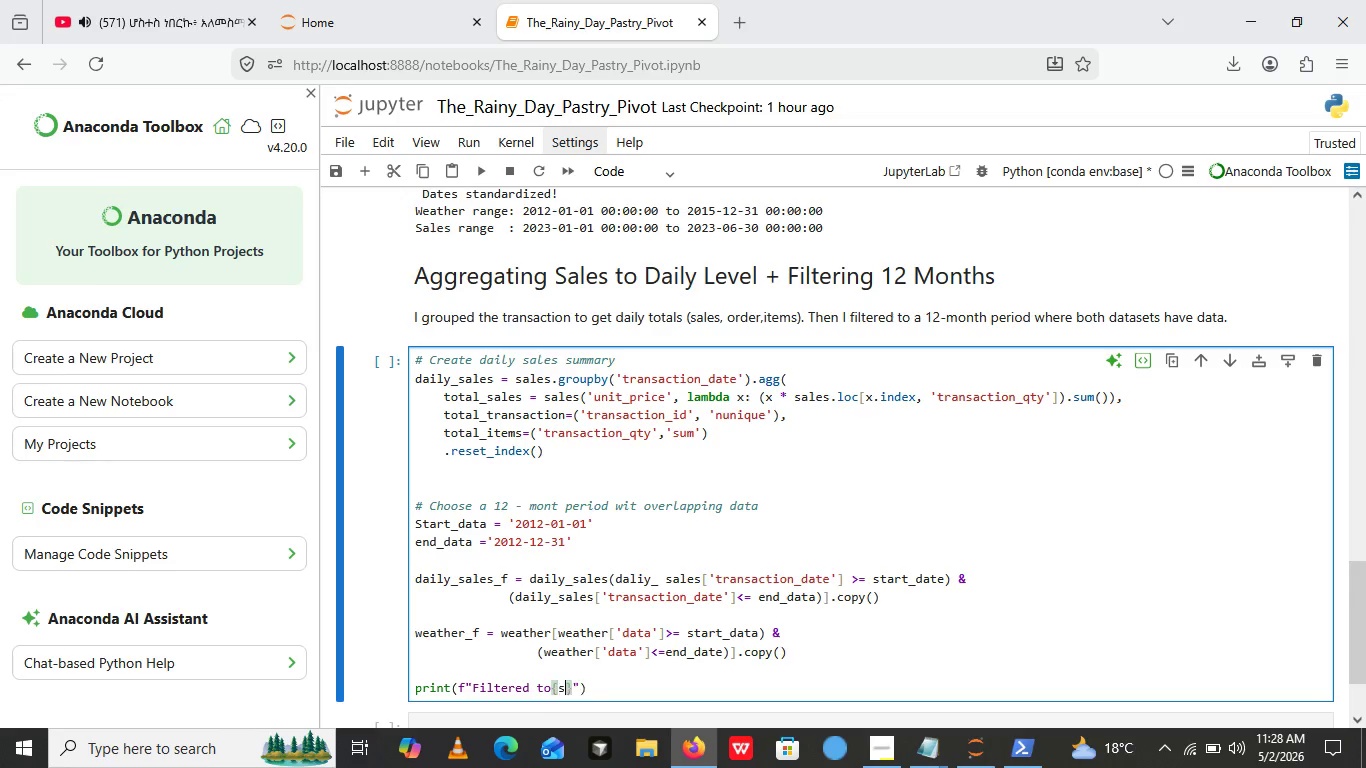 
type(start_data)
key(Backspace)
type(e)
 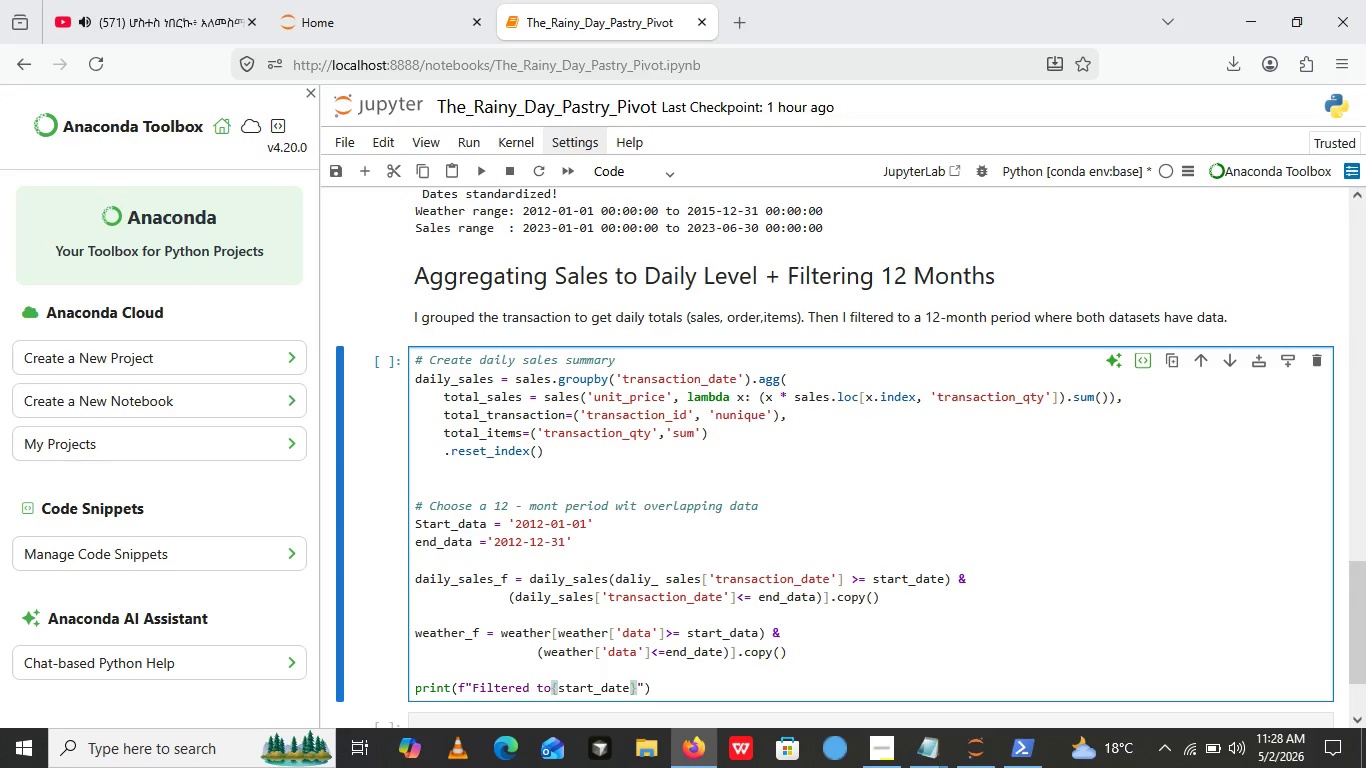 
key(ArrowRight)
 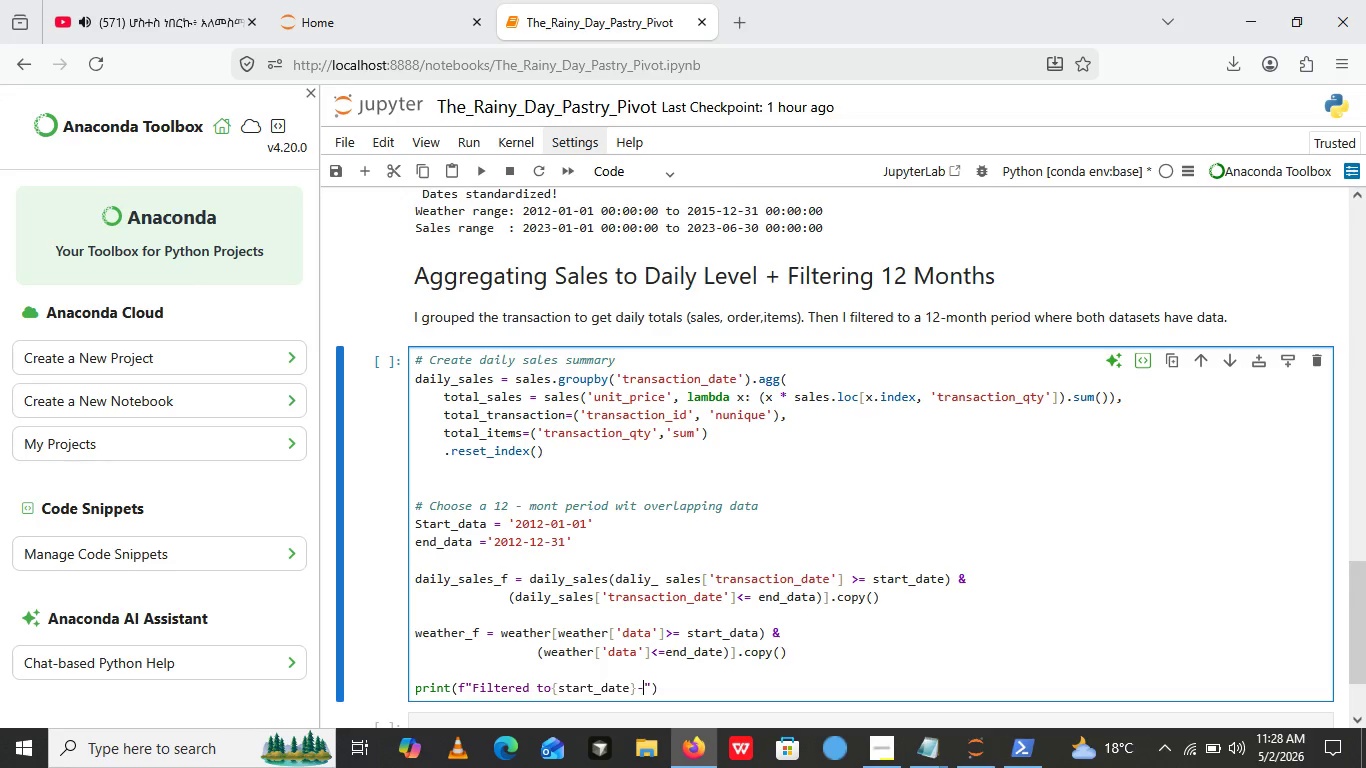 
key(Minus)
 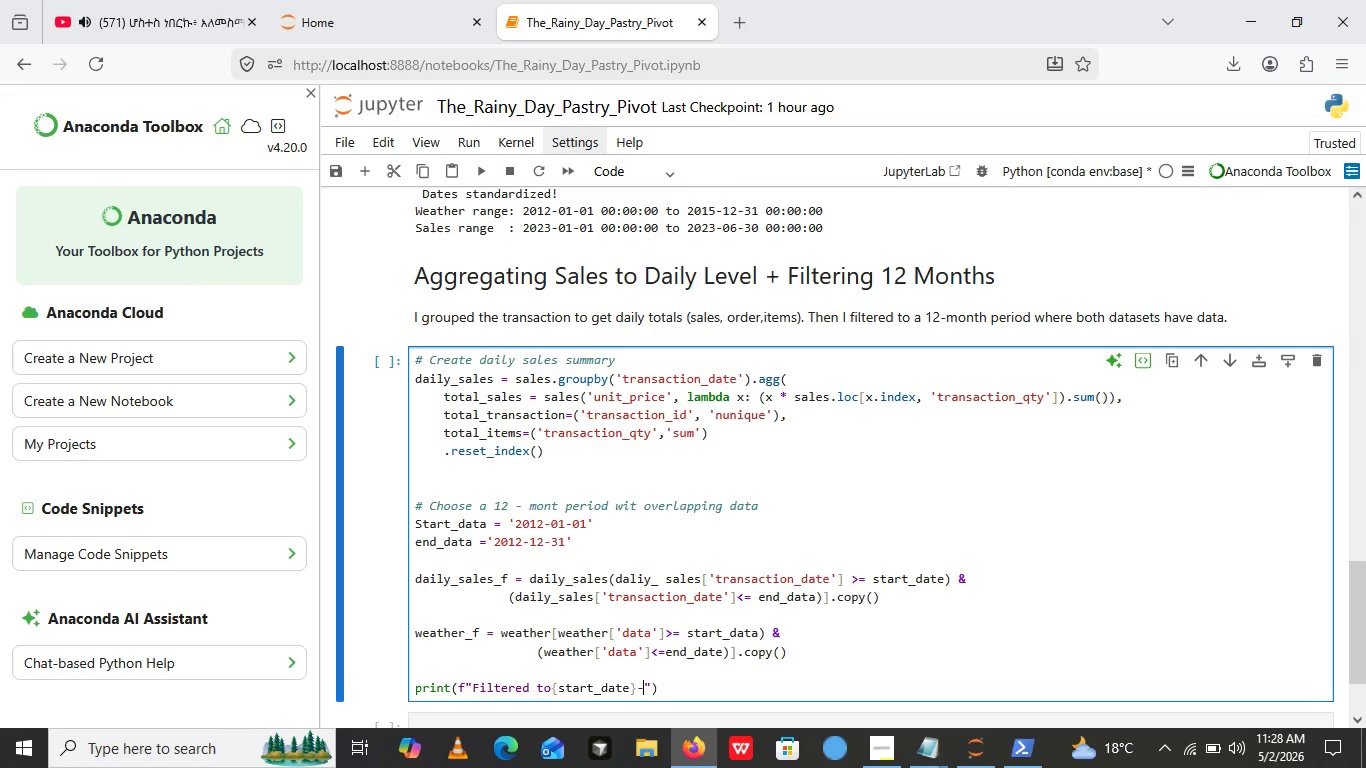 
key(Shift+BracketLeft)
 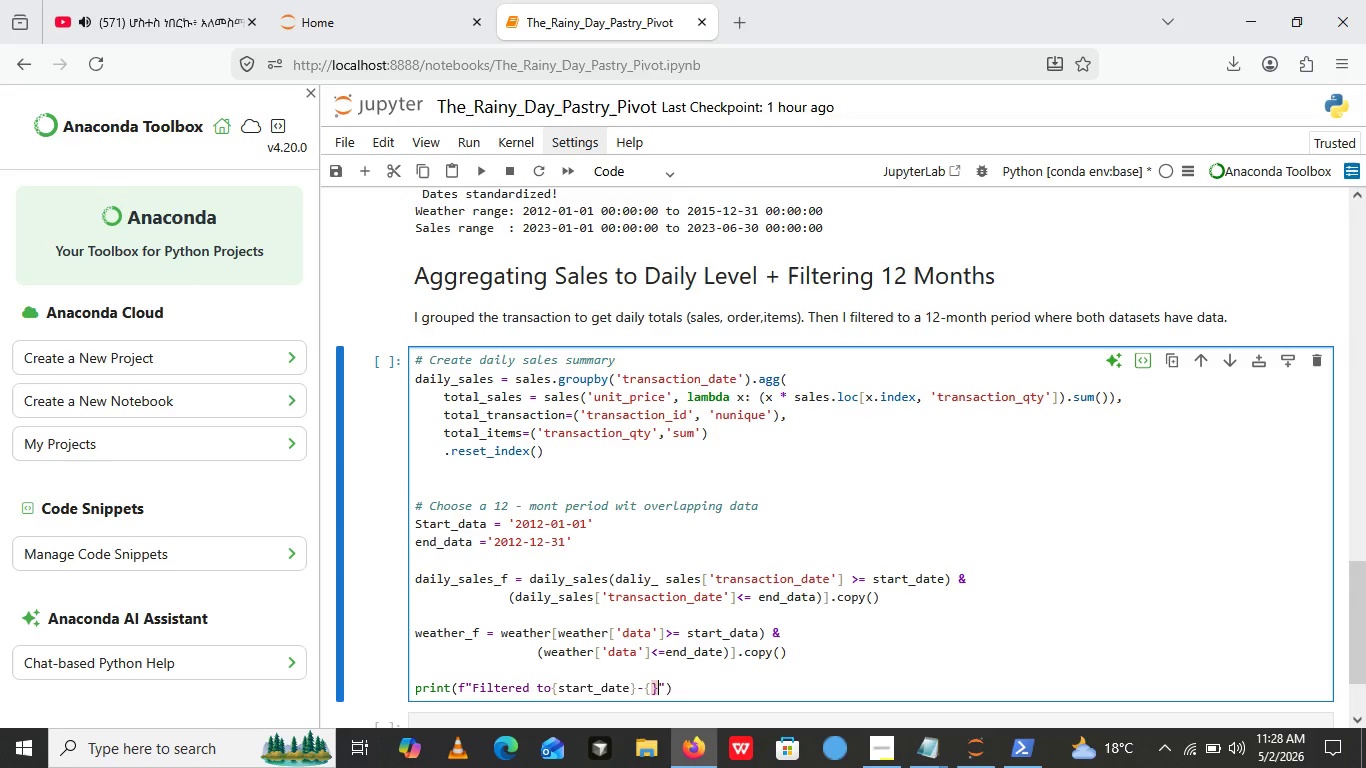 
key(Shift+BracketRight)
 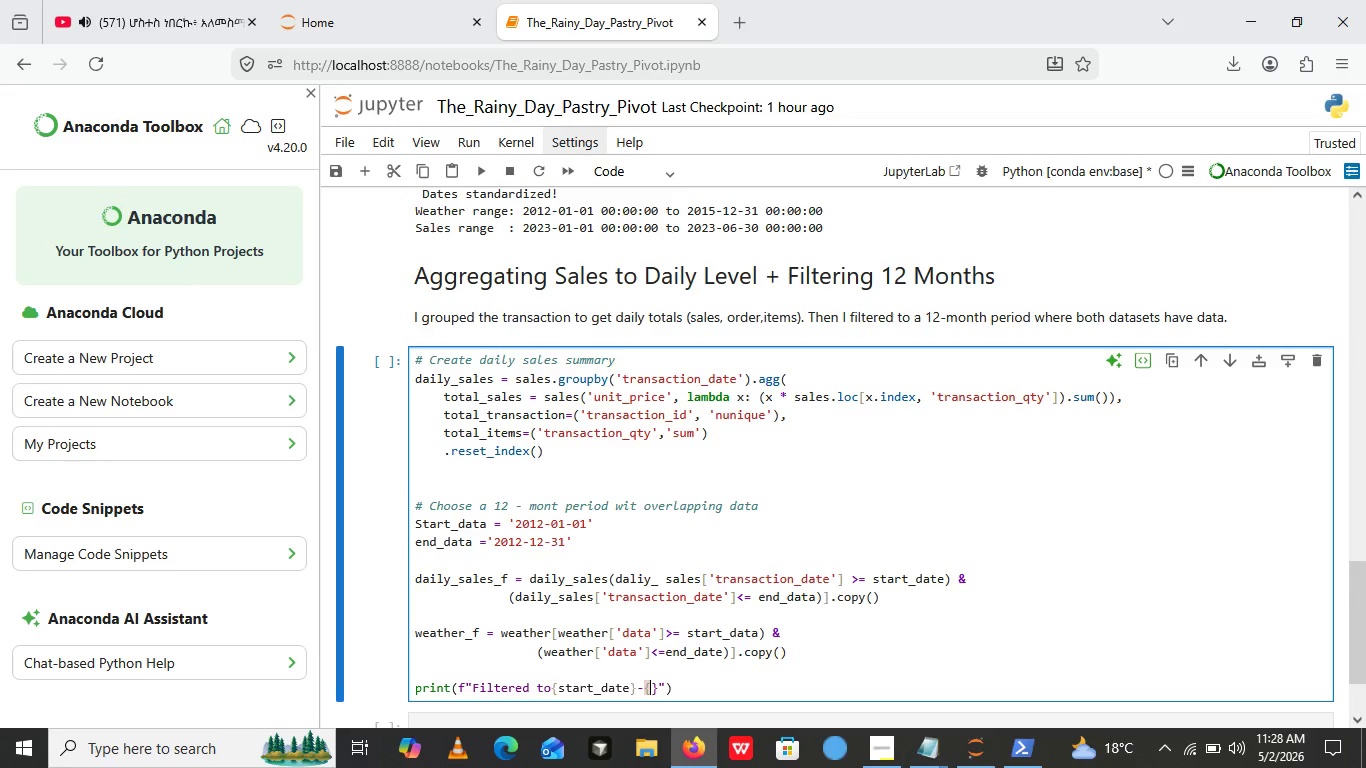 
key(ArrowLeft)
 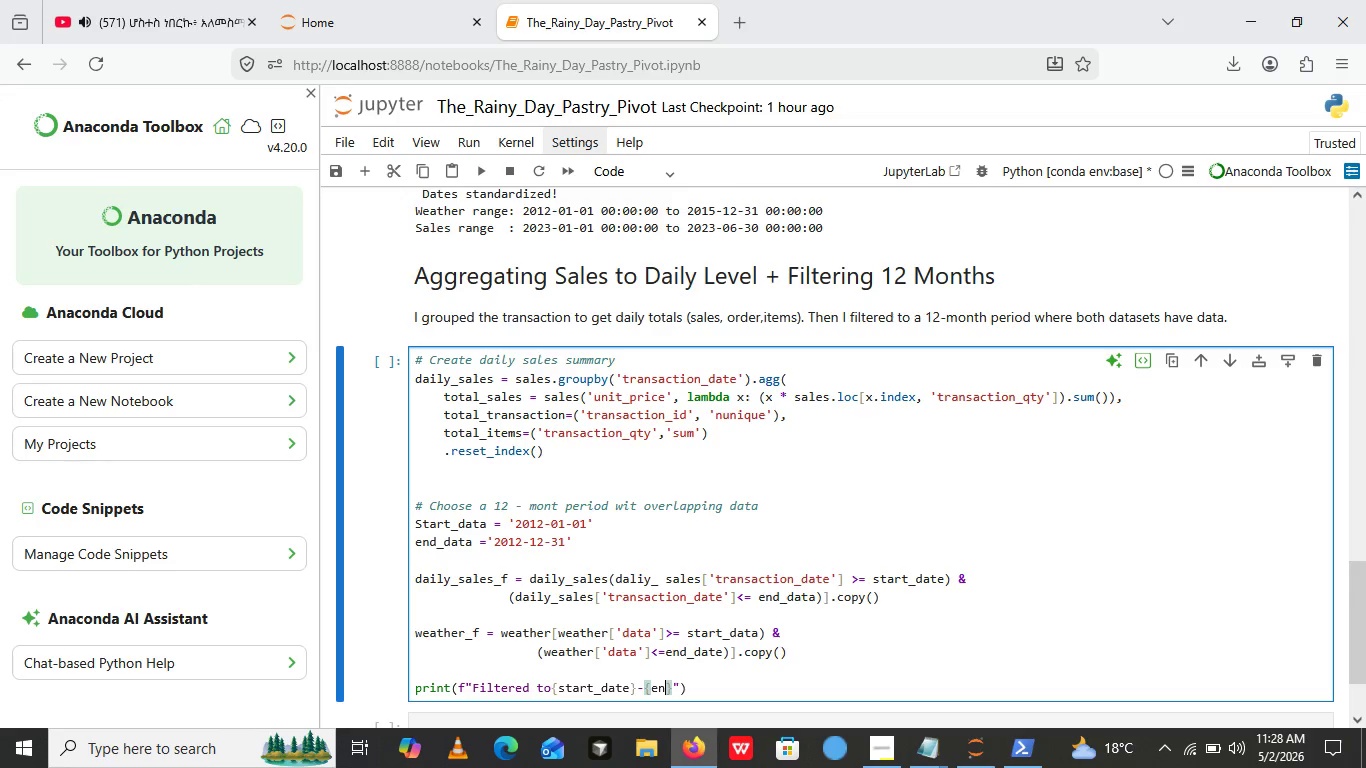 
type(end_data)
 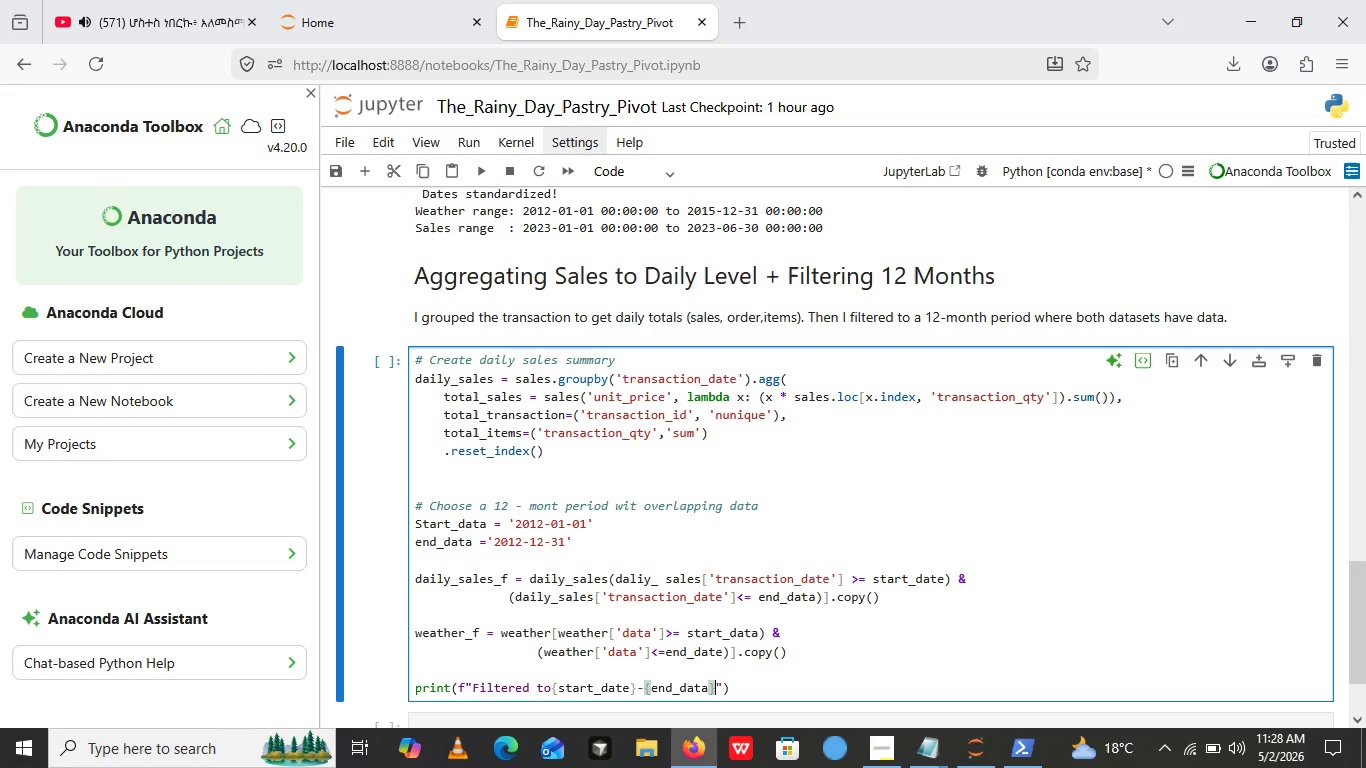 
key(ArrowRight)
 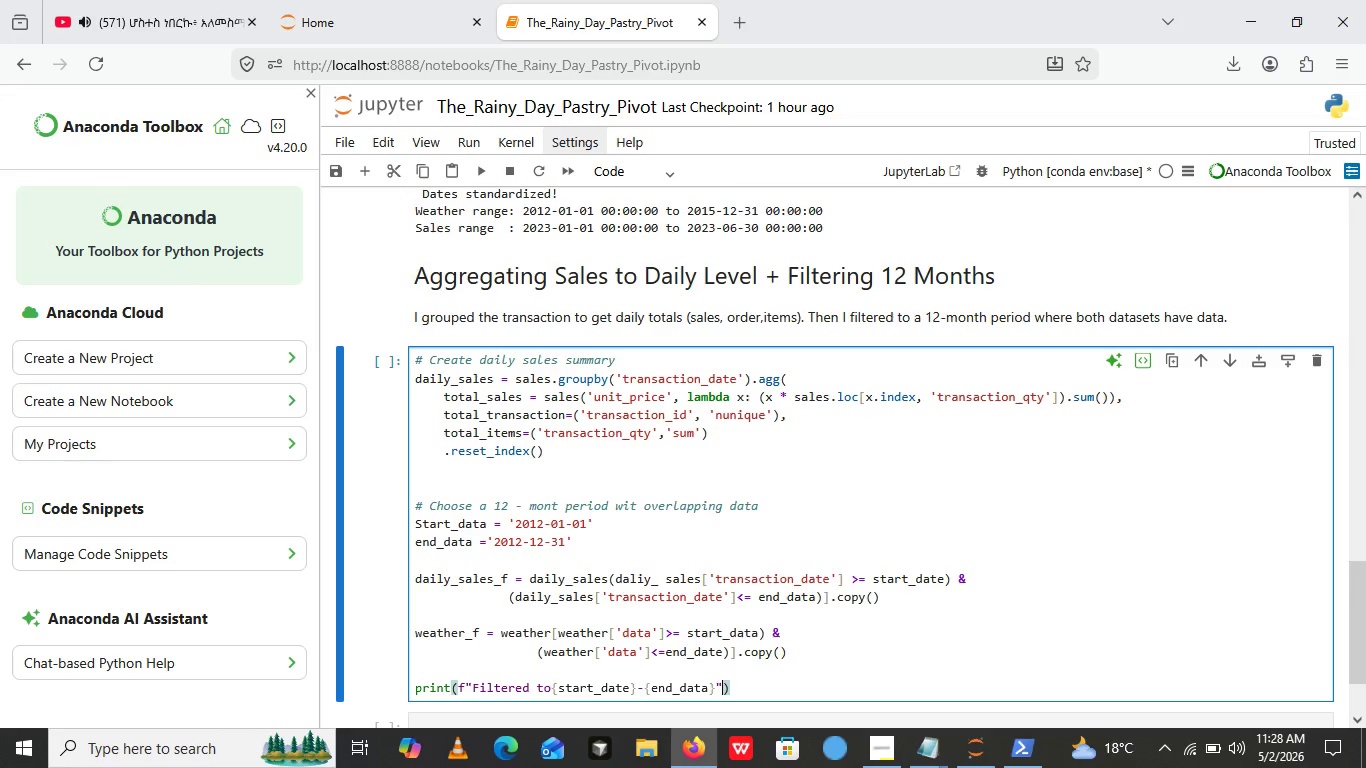 
key(ArrowRight)
 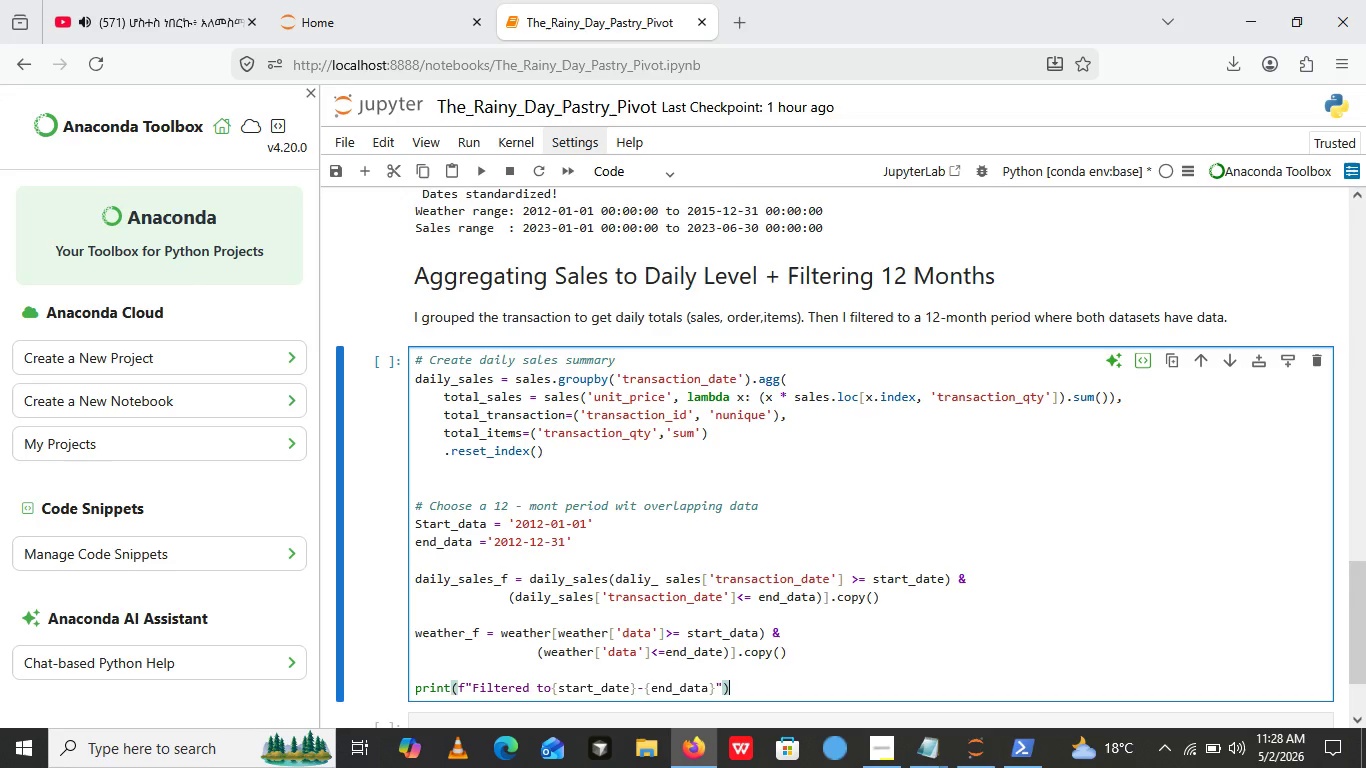 
key(ArrowRight)
 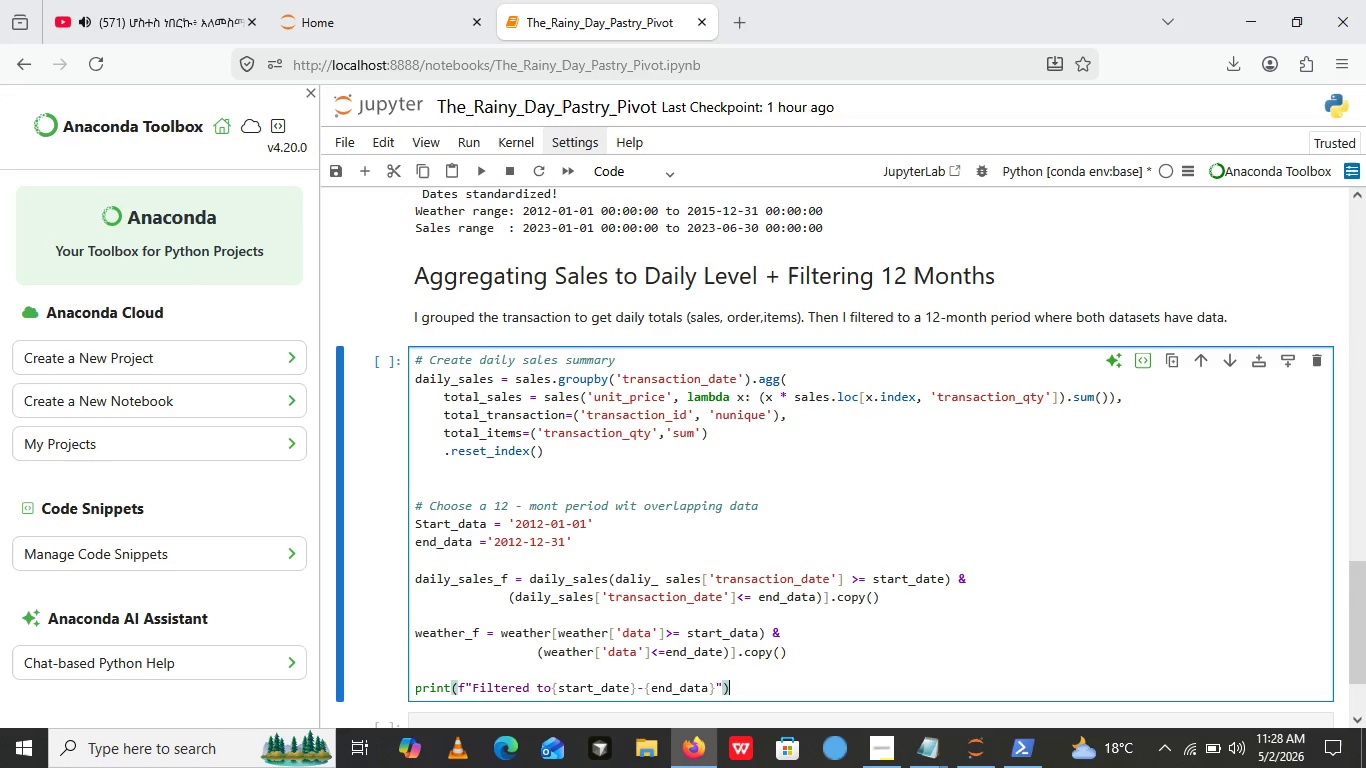 
key(Enter)
 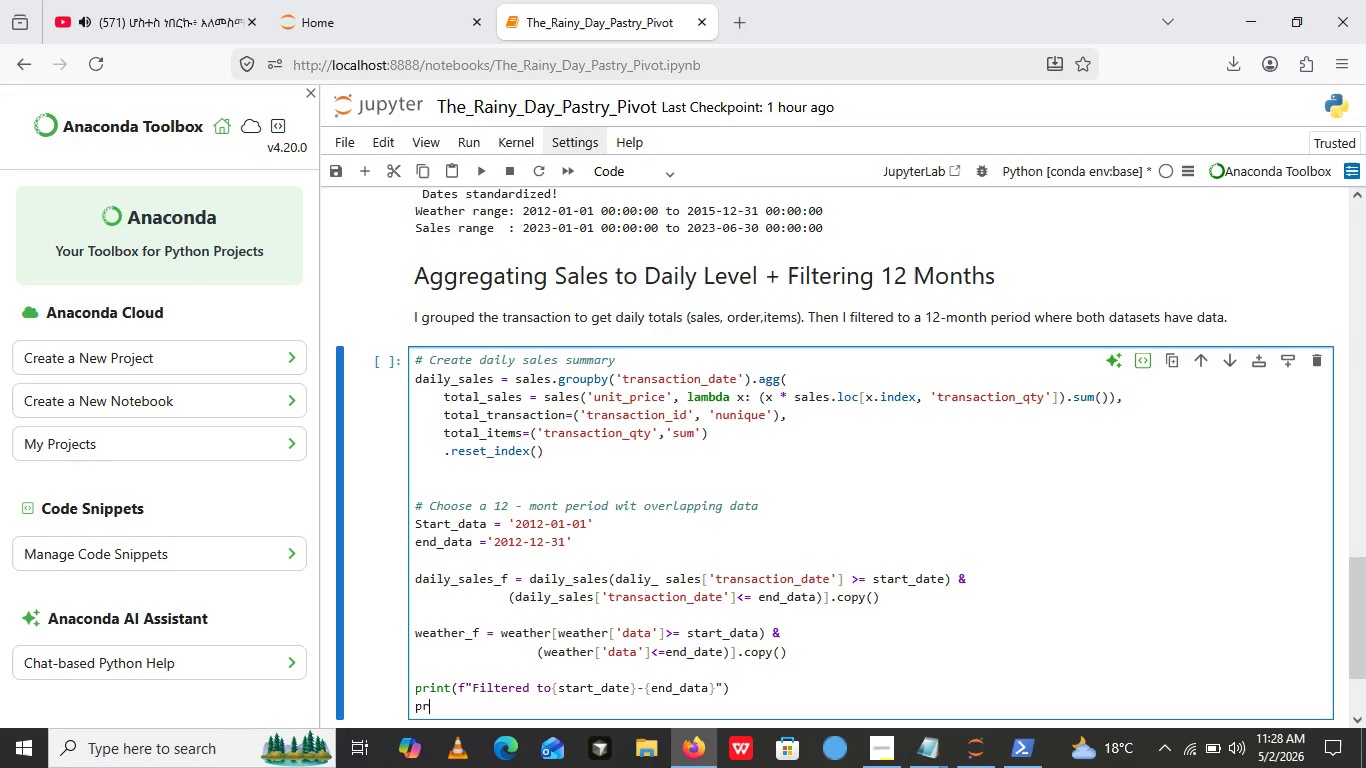 
type(print())
 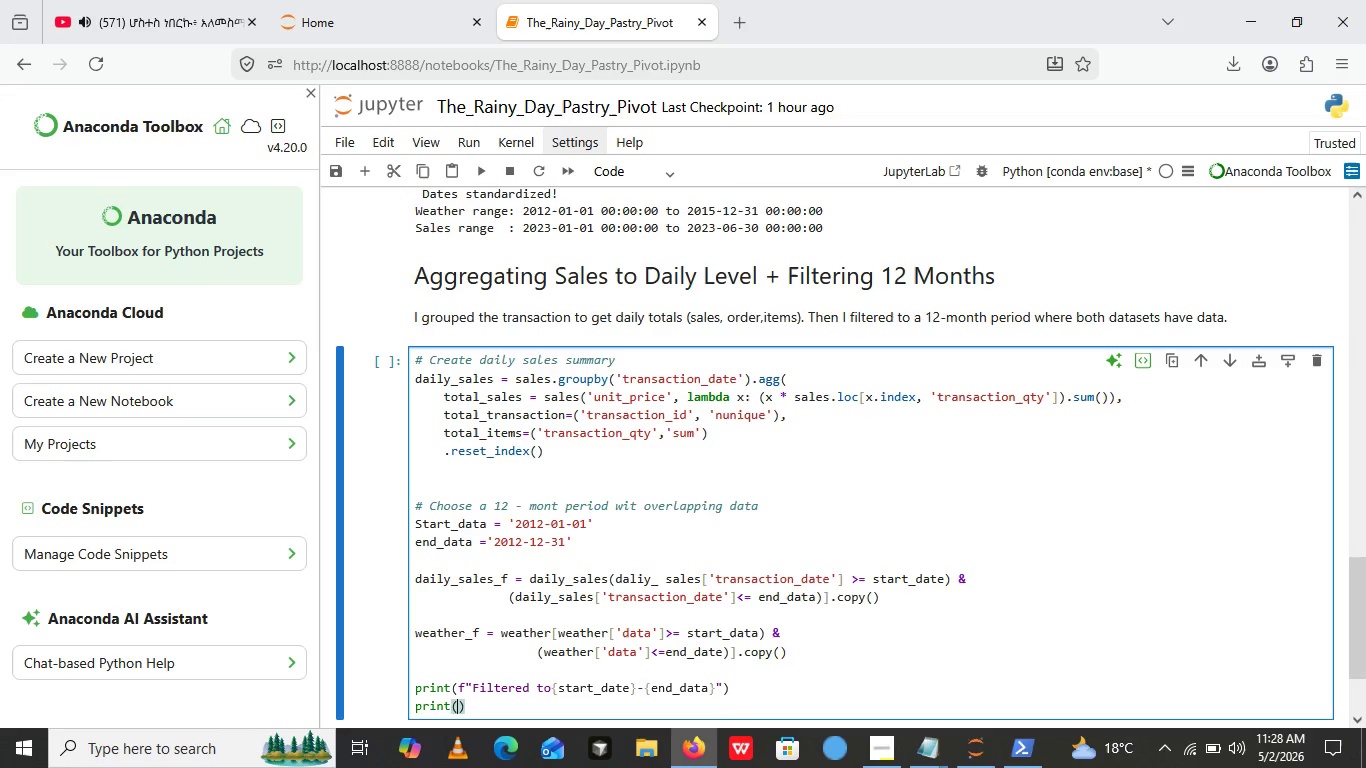 
key(ArrowLeft)
 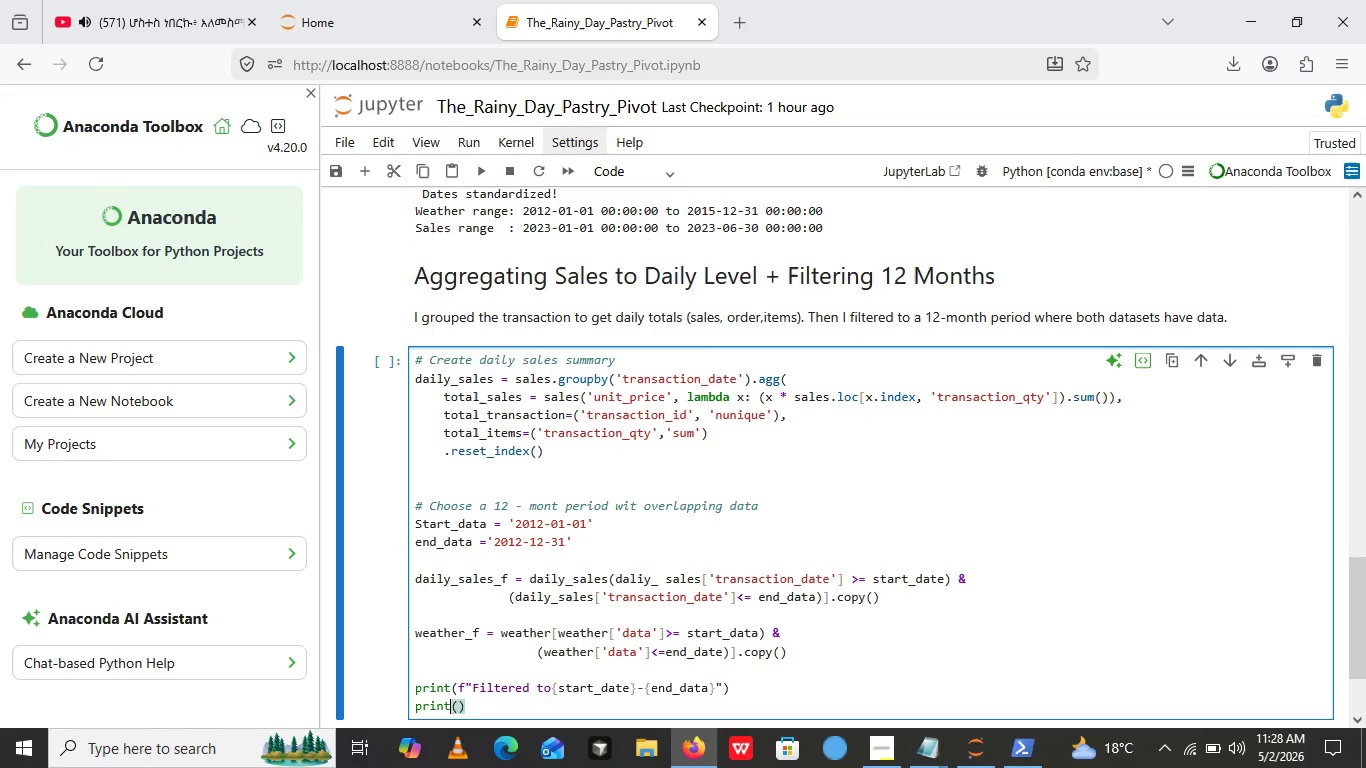 
key(ArrowLeft)
 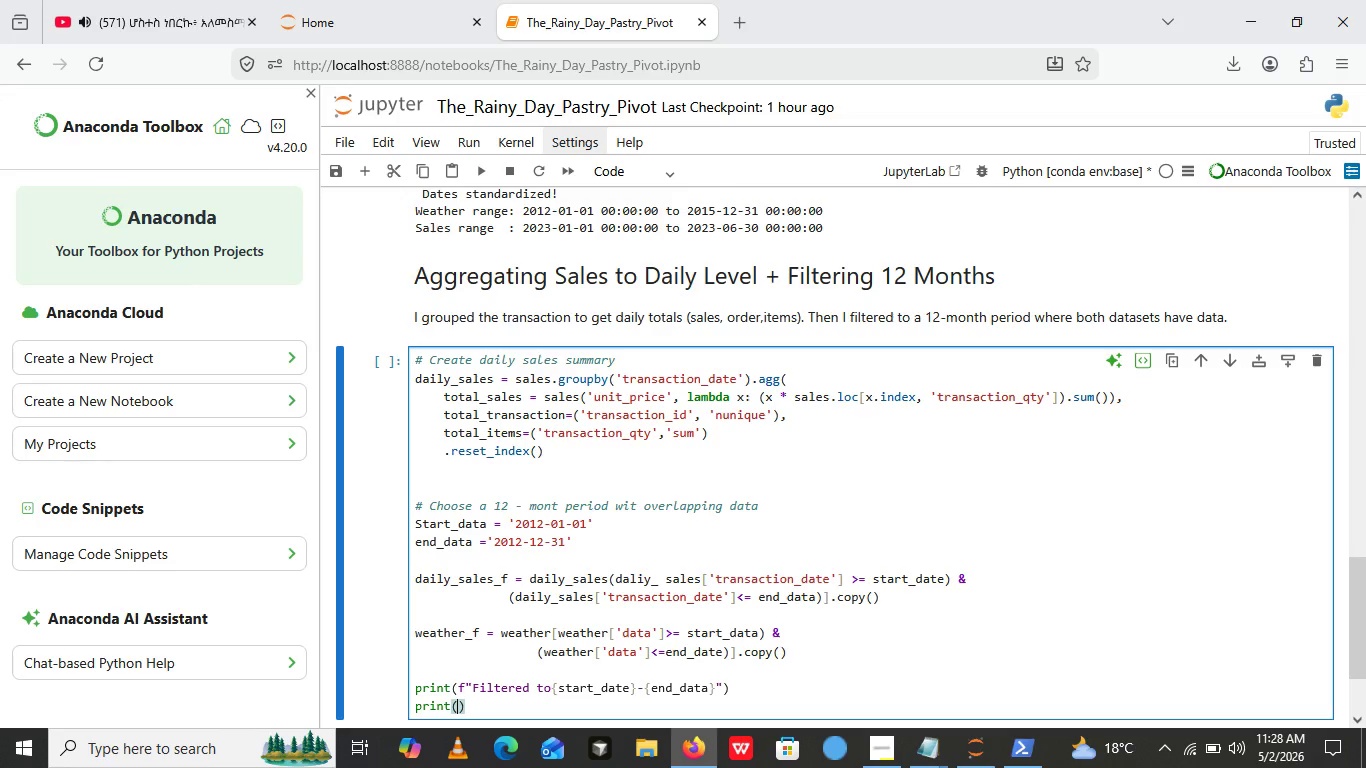 
key(ArrowRight)
 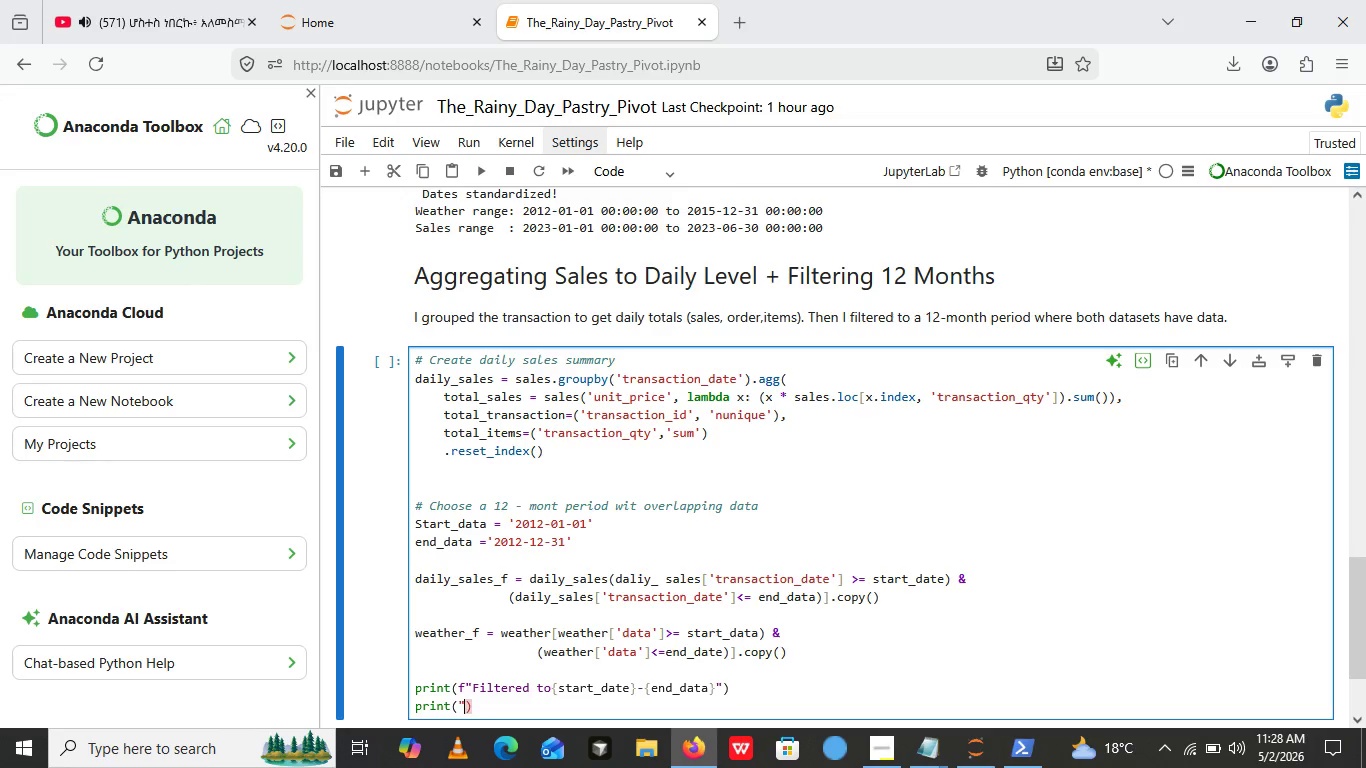 
key(Shift+Quote)
 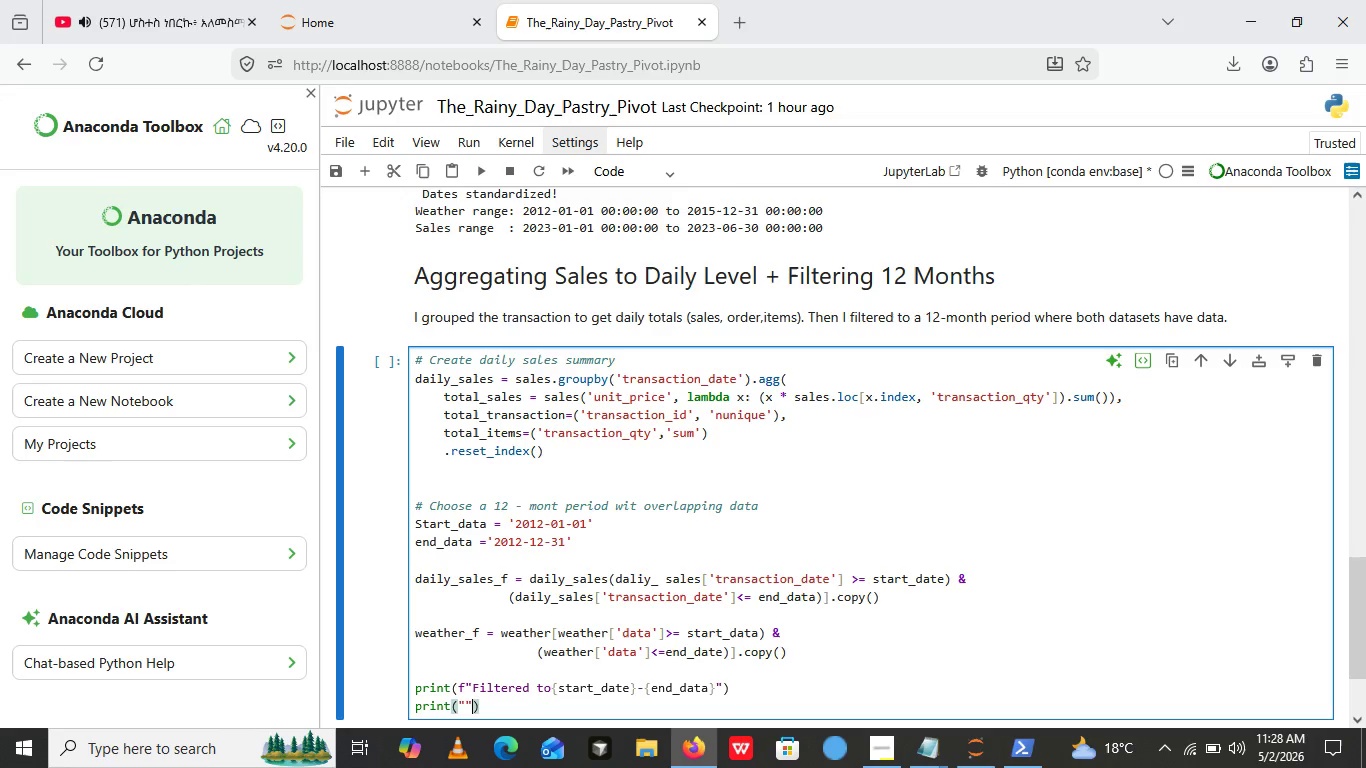 
key(Shift+Quote)
 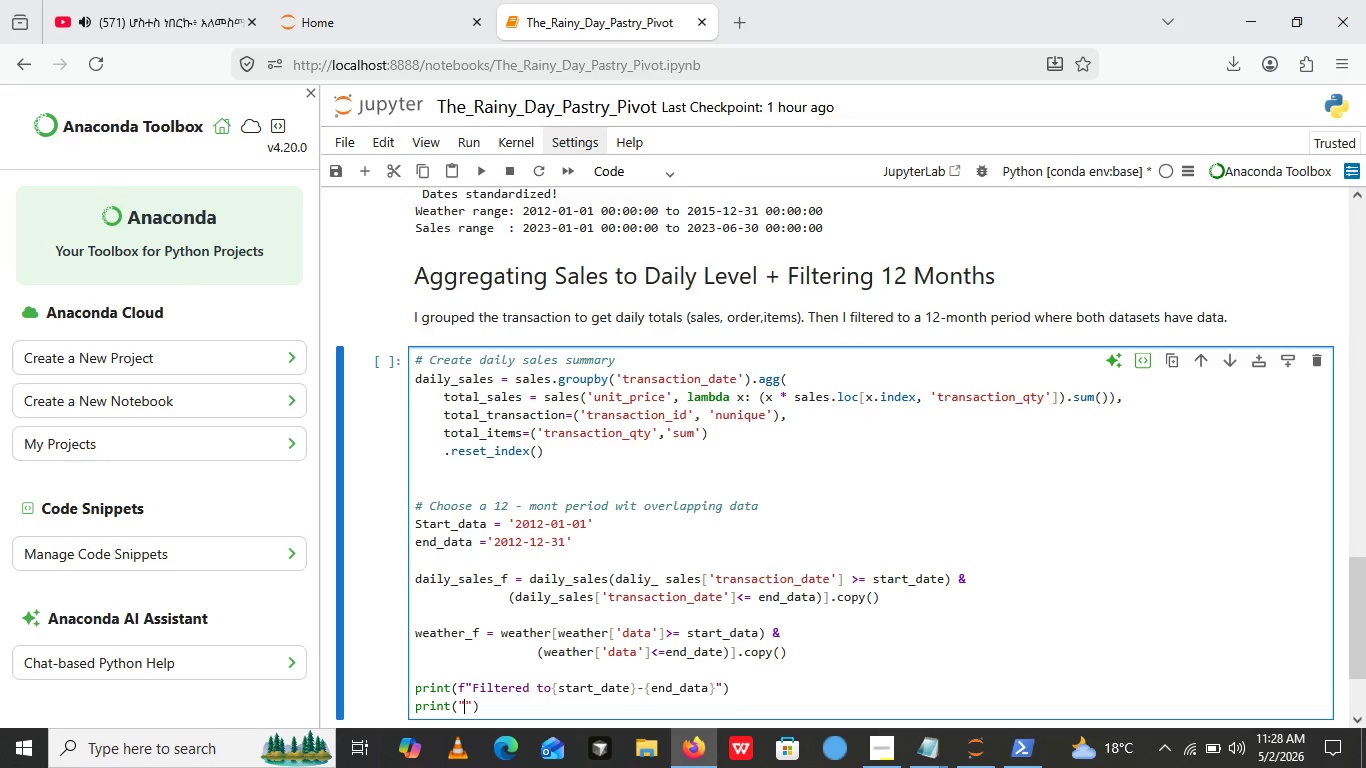 
key(ArrowLeft)
 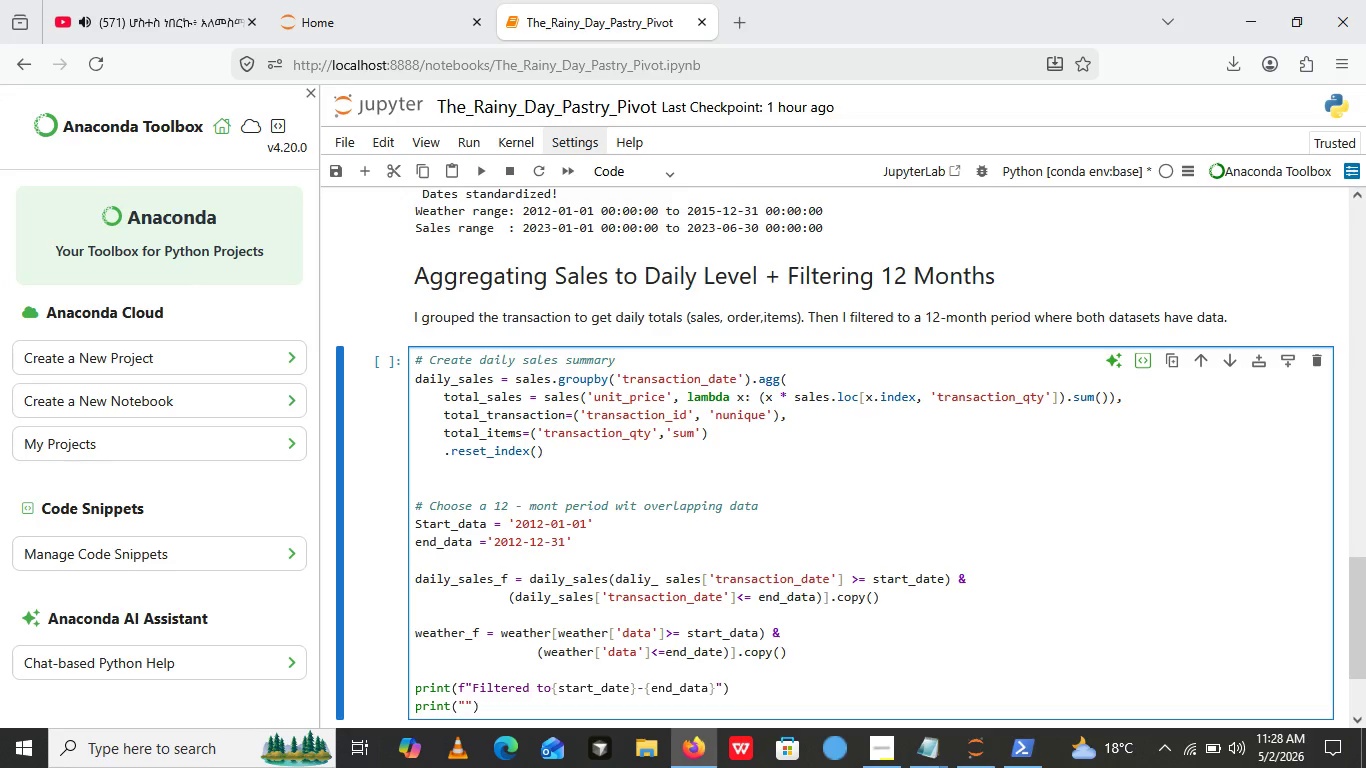 
type(Dailysalesrecords :)
 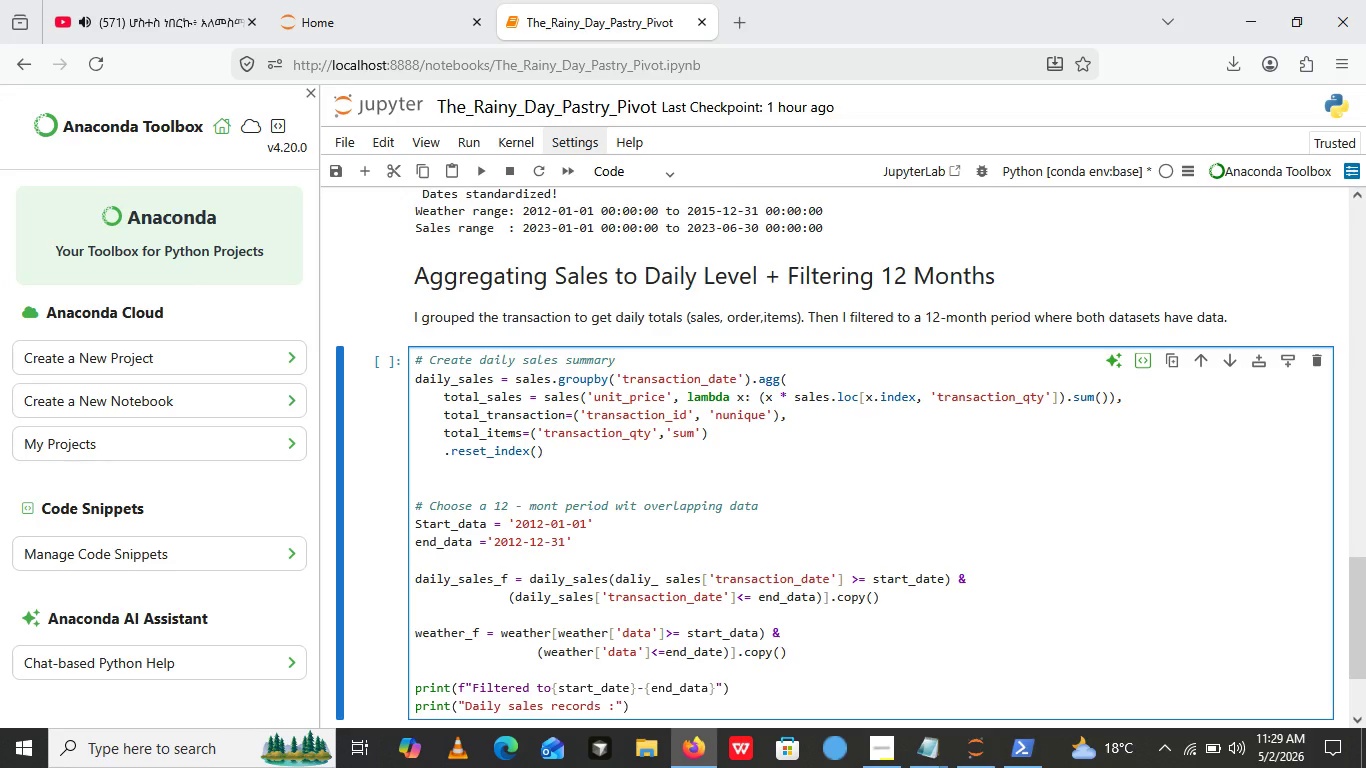 
key(ArrowRight)
 